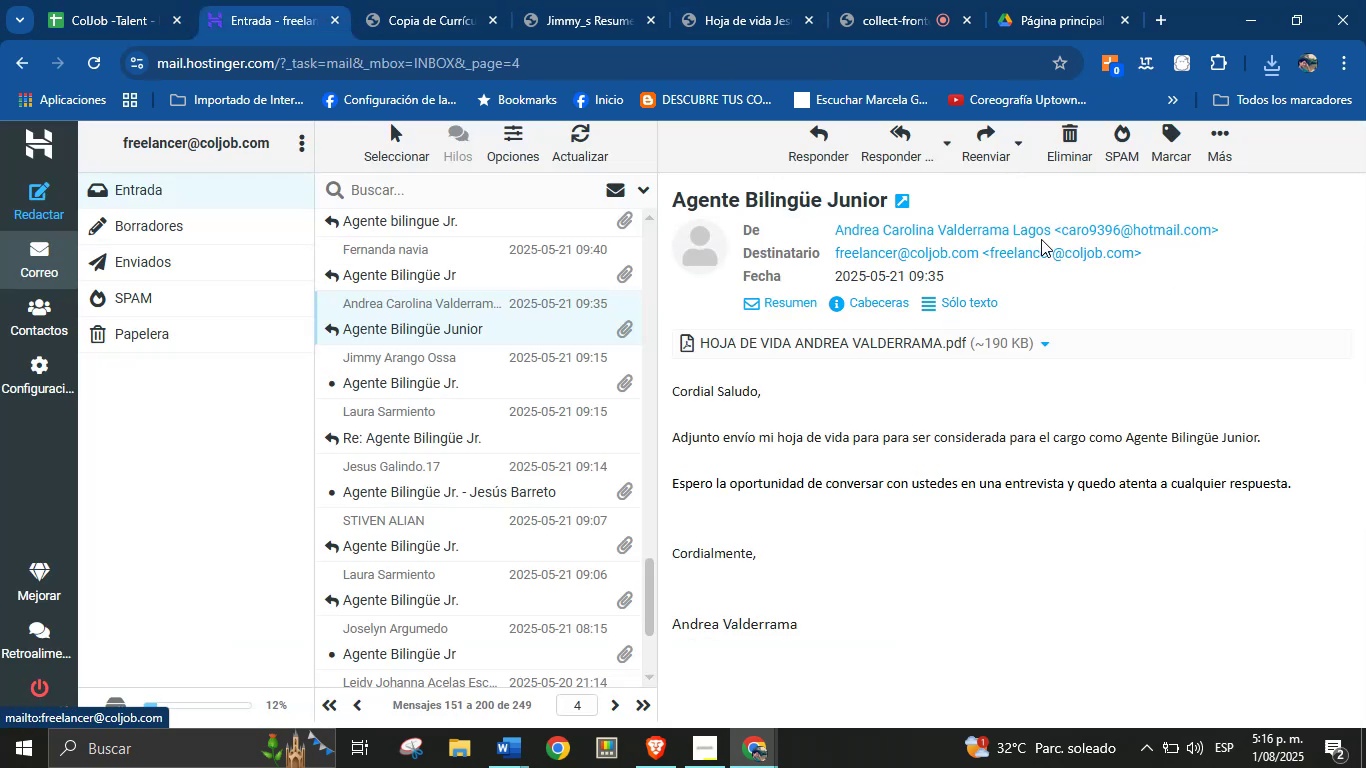 
right_click([1055, 235])
 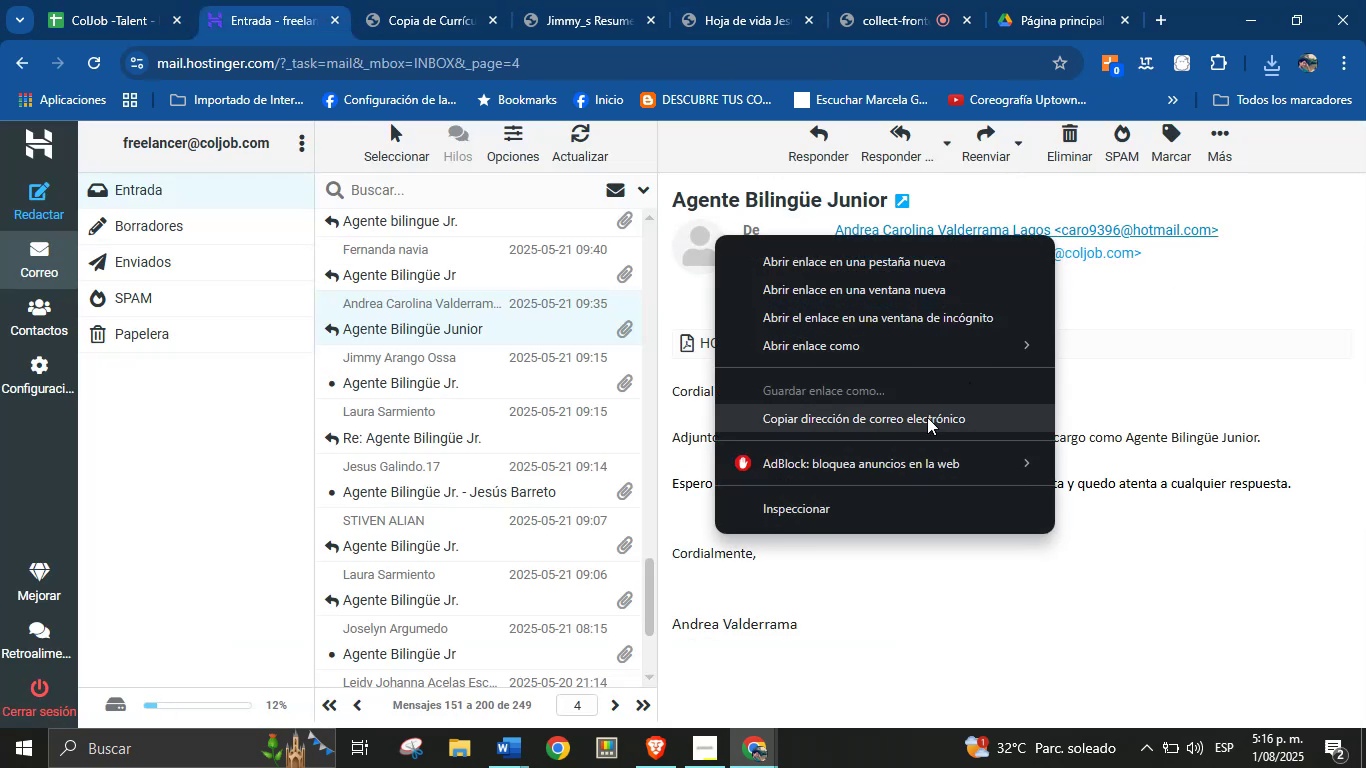 
left_click([927, 417])
 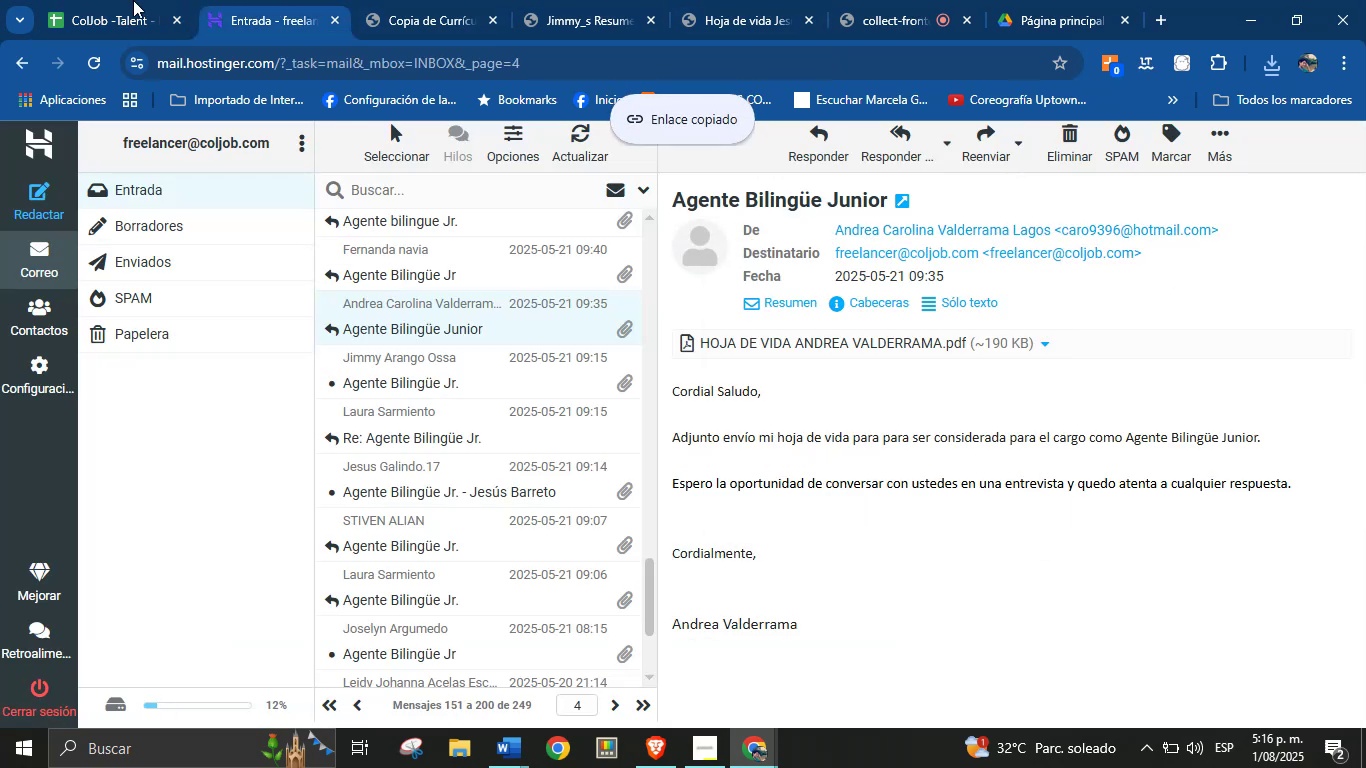 
left_click([132, 0])
 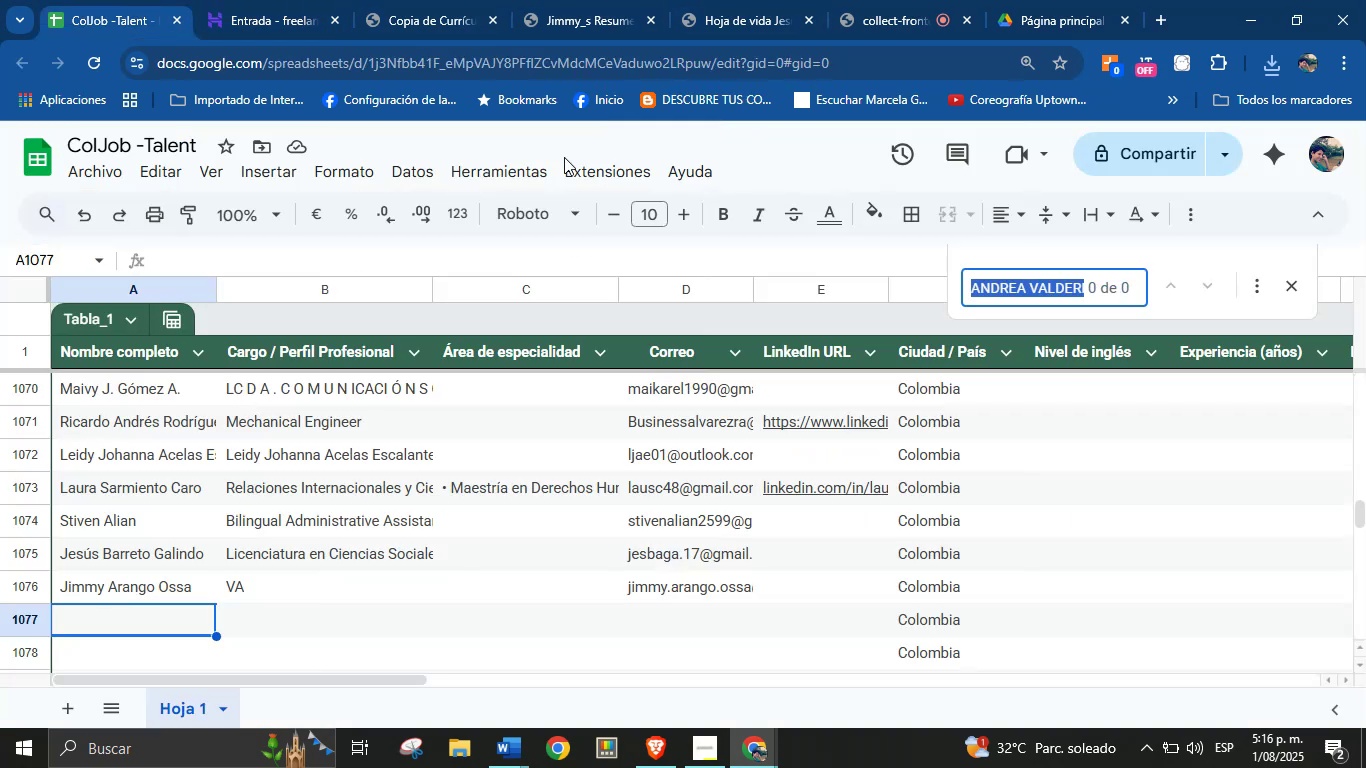 
key(Control+V)
 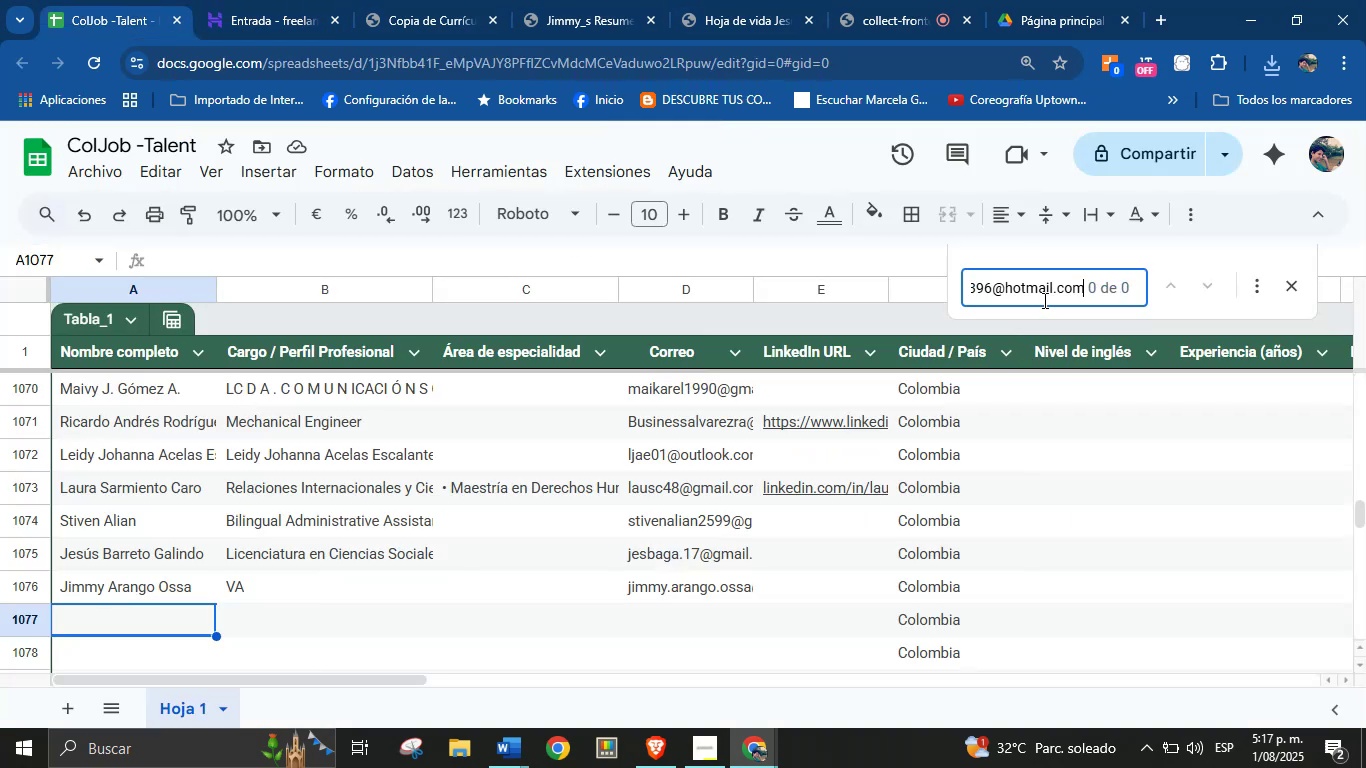 
double_click([1051, 293])
 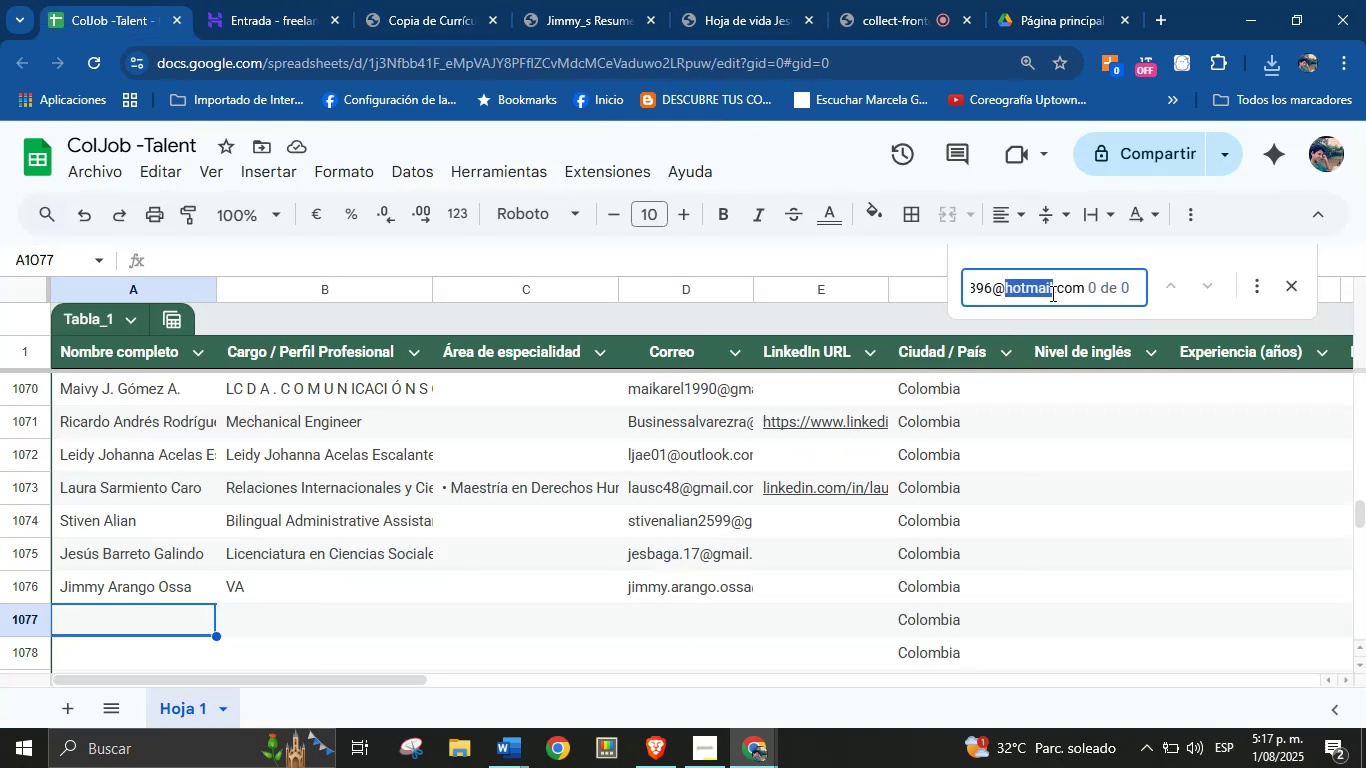 
triple_click([1051, 293])
 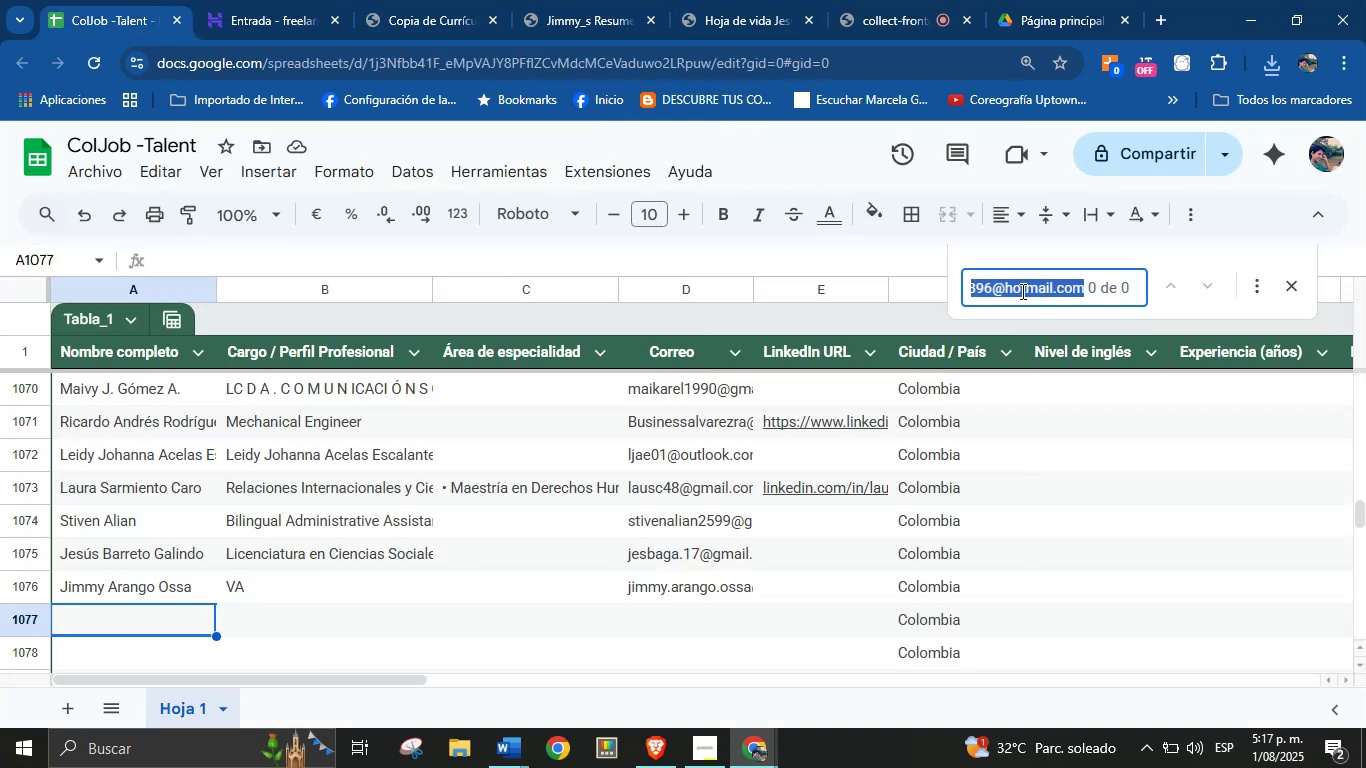 
triple_click([1021, 291])
 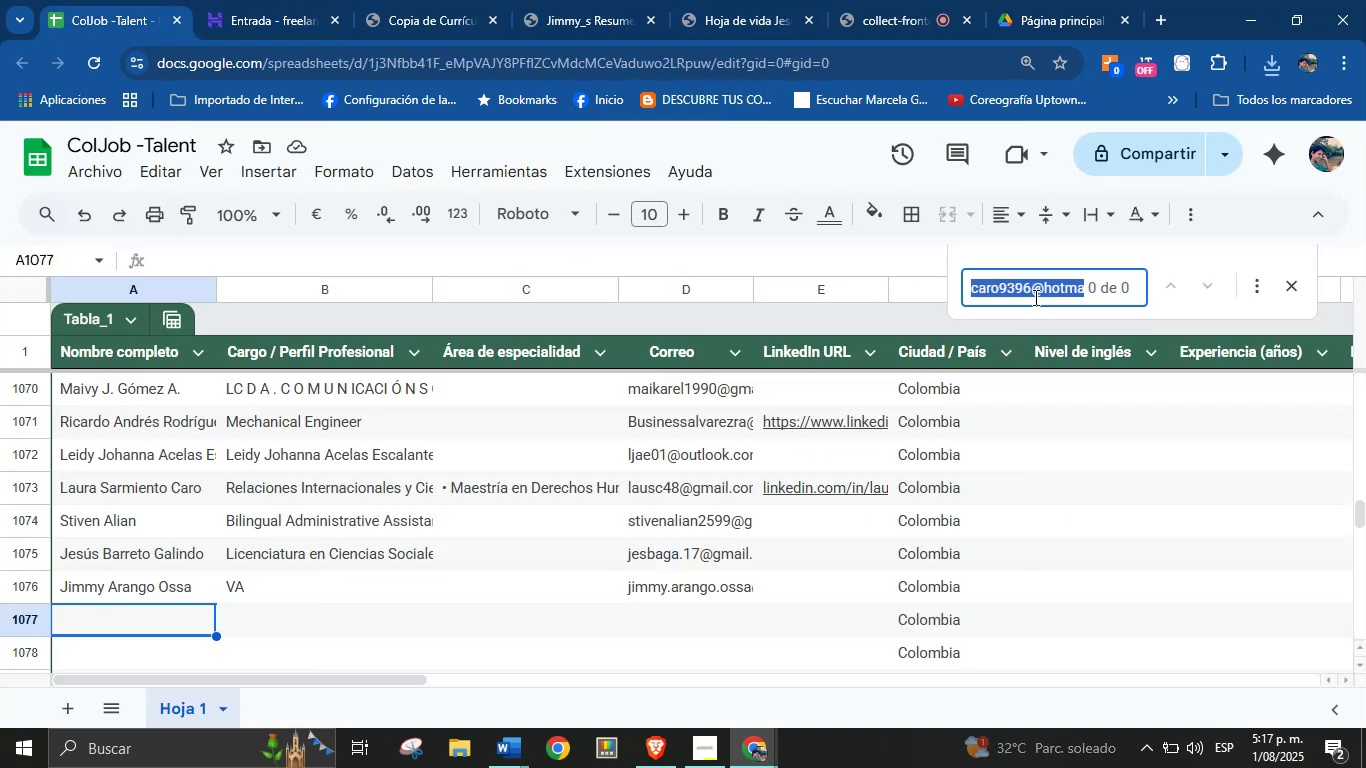 
left_click([1050, 297])
 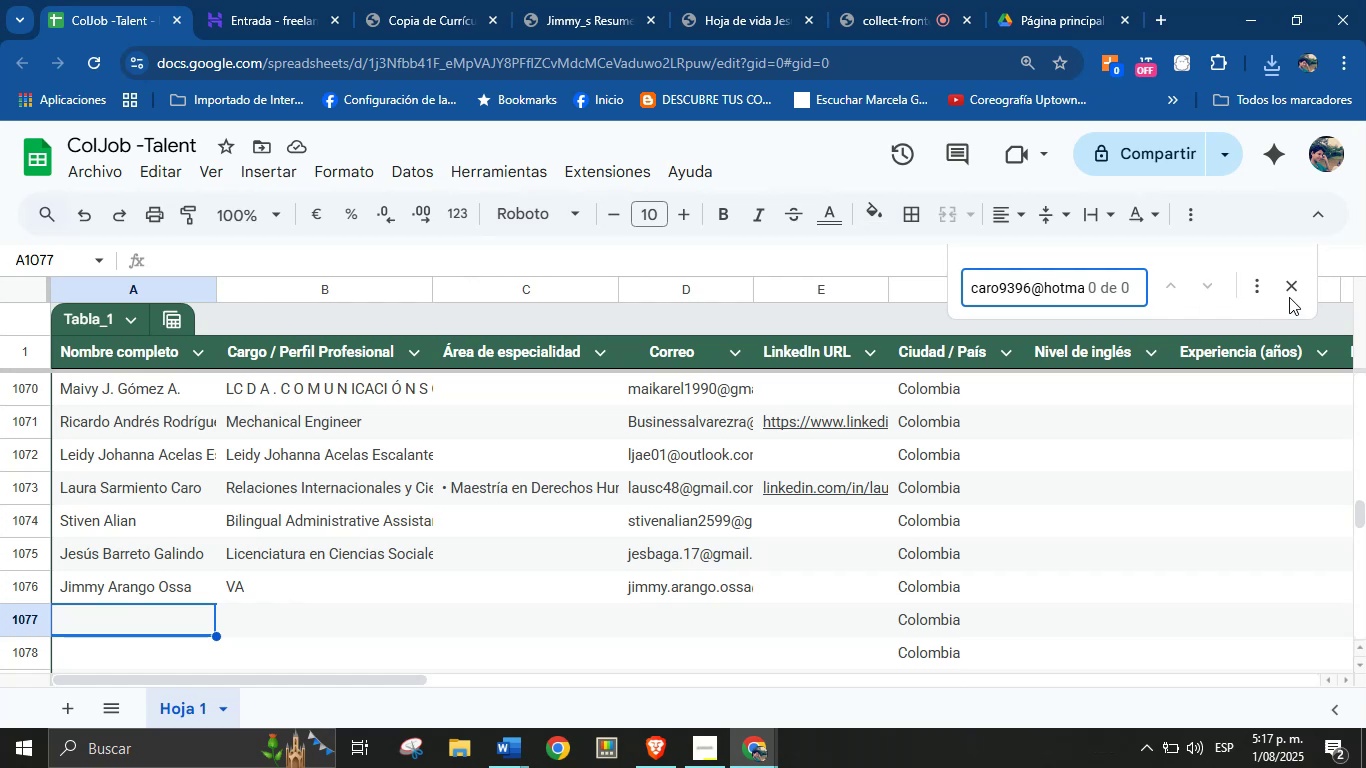 
left_click([1302, 289])
 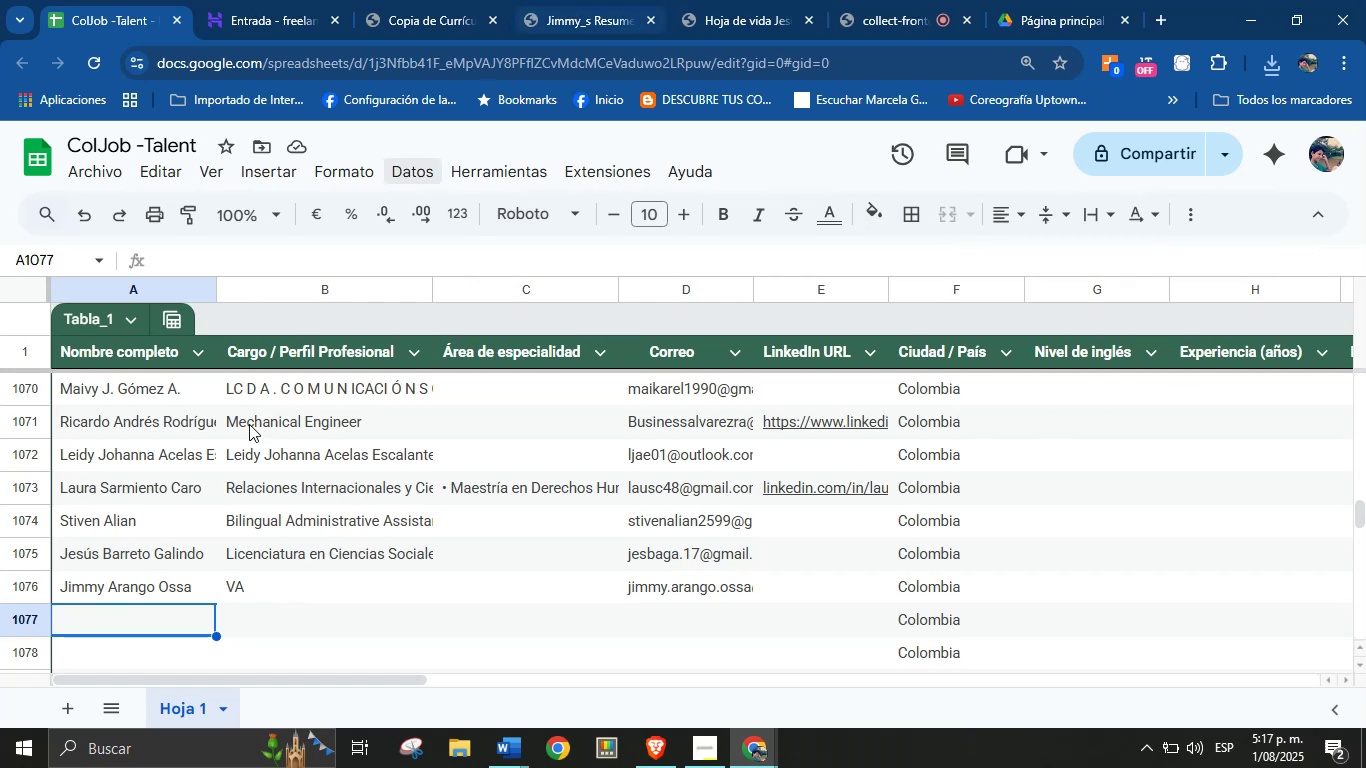 
key(Meta+MetaLeft)
 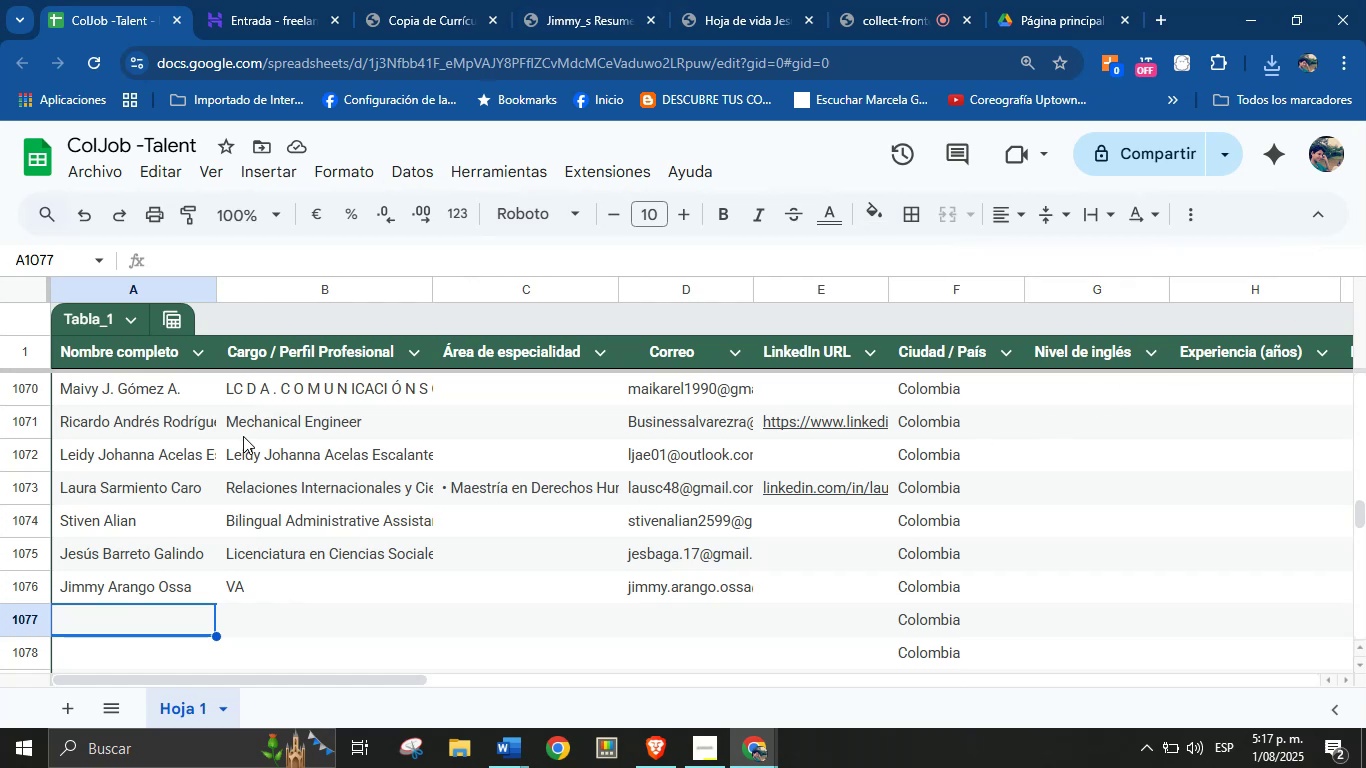 
key(Meta+V)
 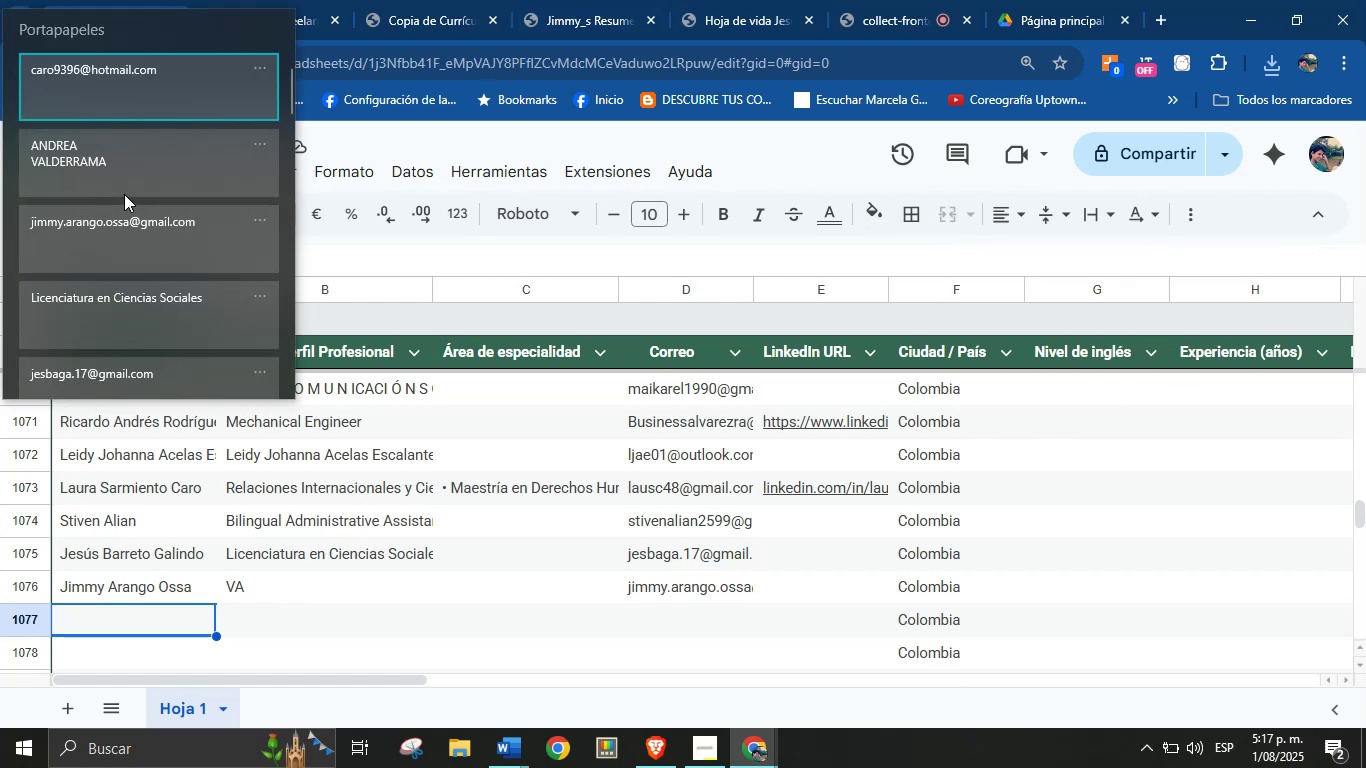 
left_click([137, 187])
 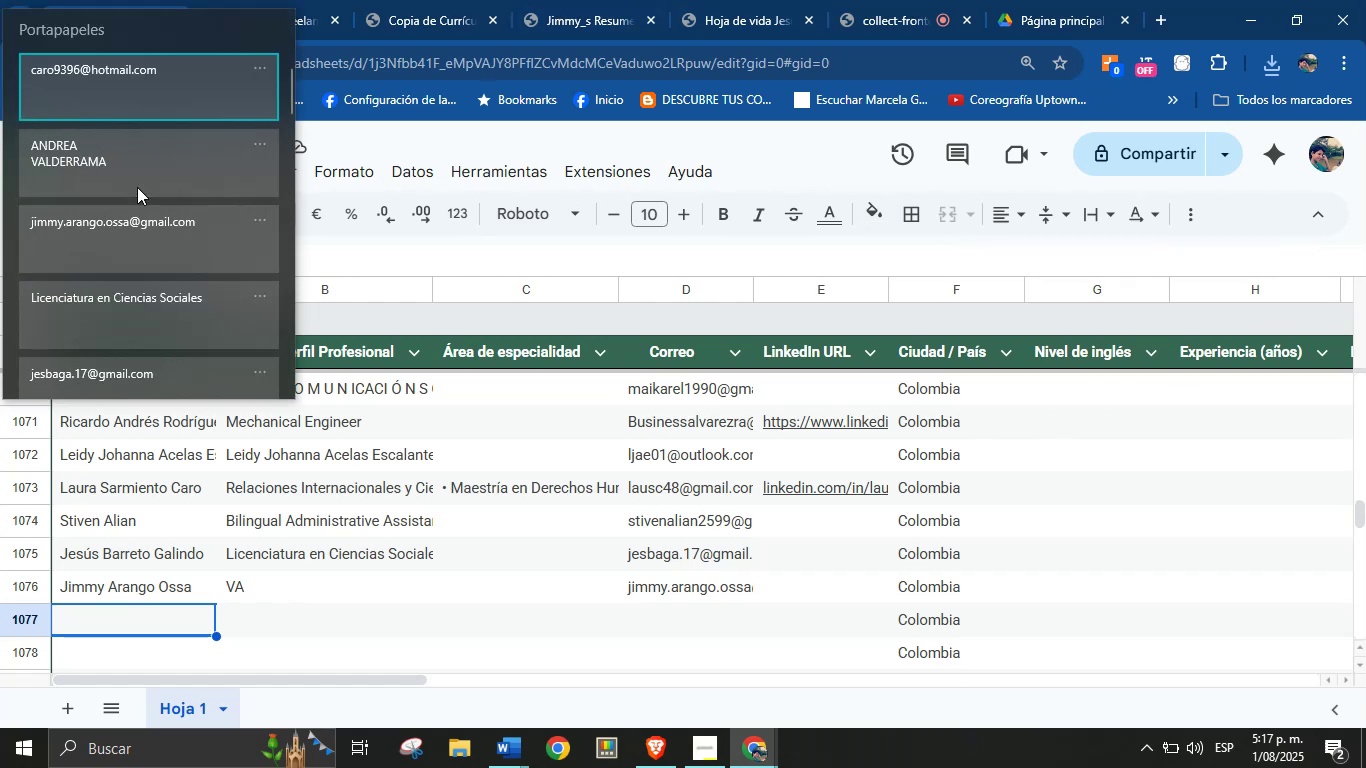 
key(Control+ControlLeft)
 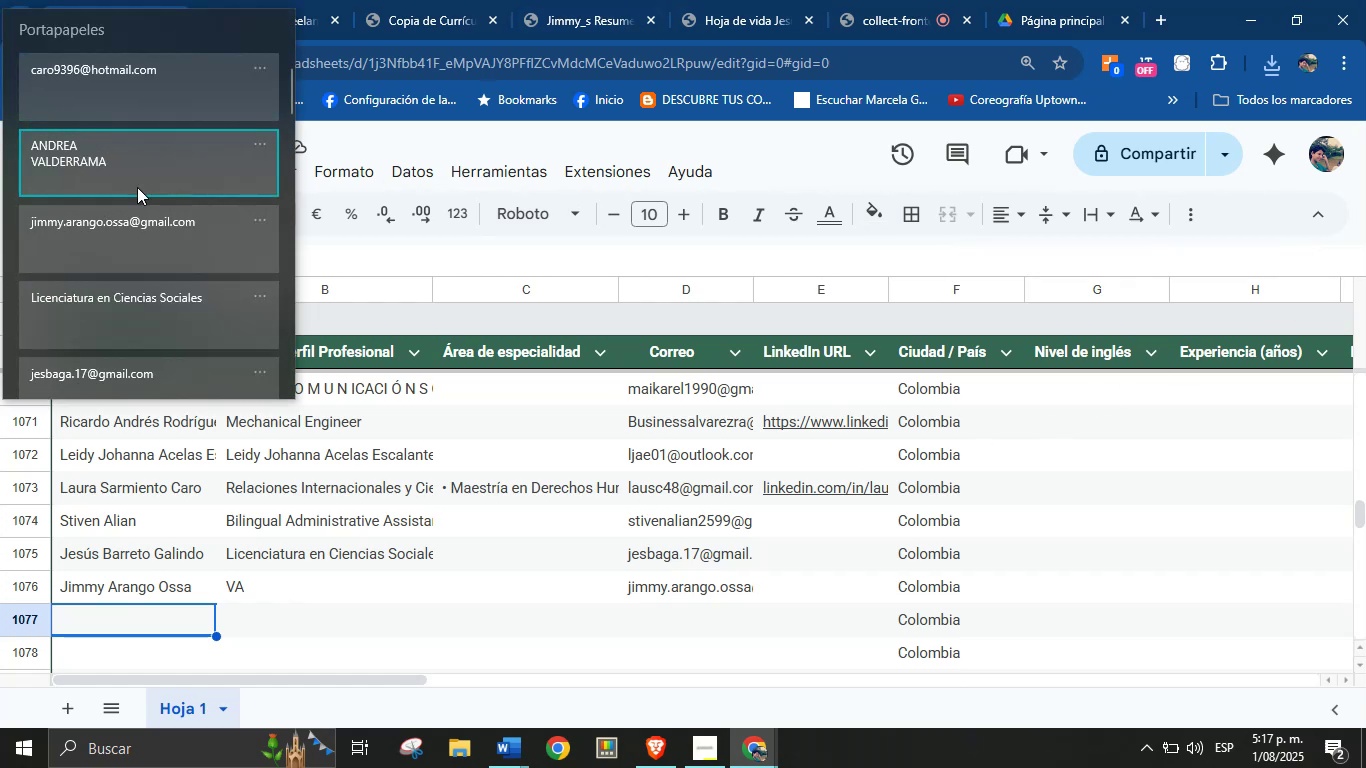 
key(Control+V)
 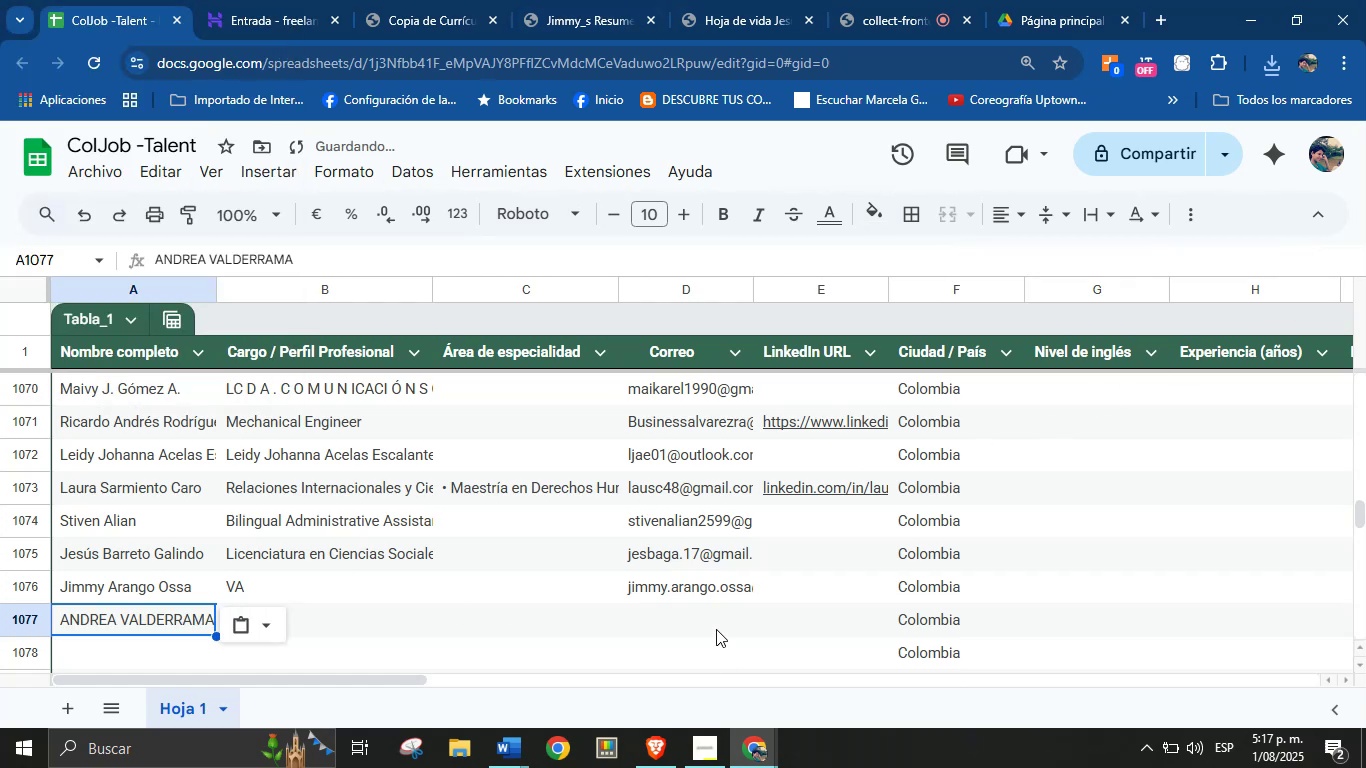 
left_click([719, 621])
 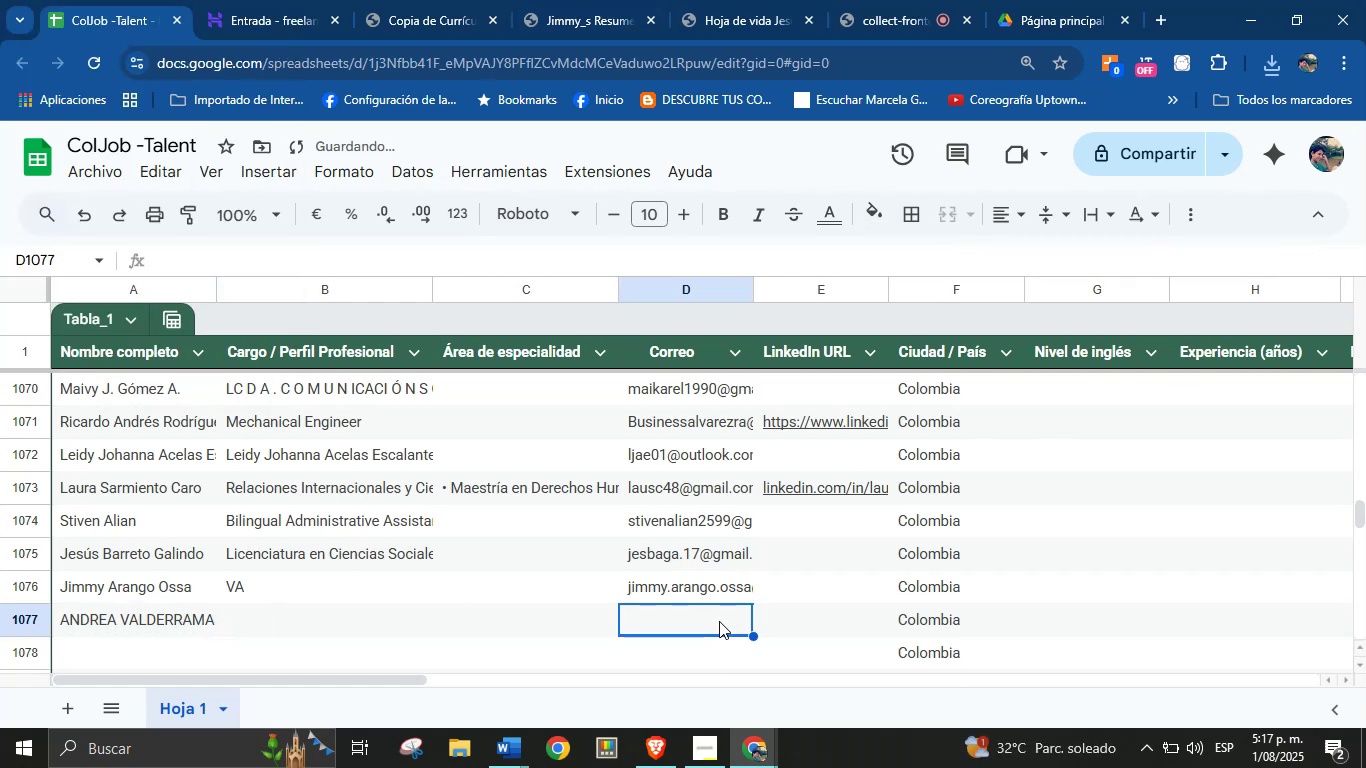 
key(Meta+V)
 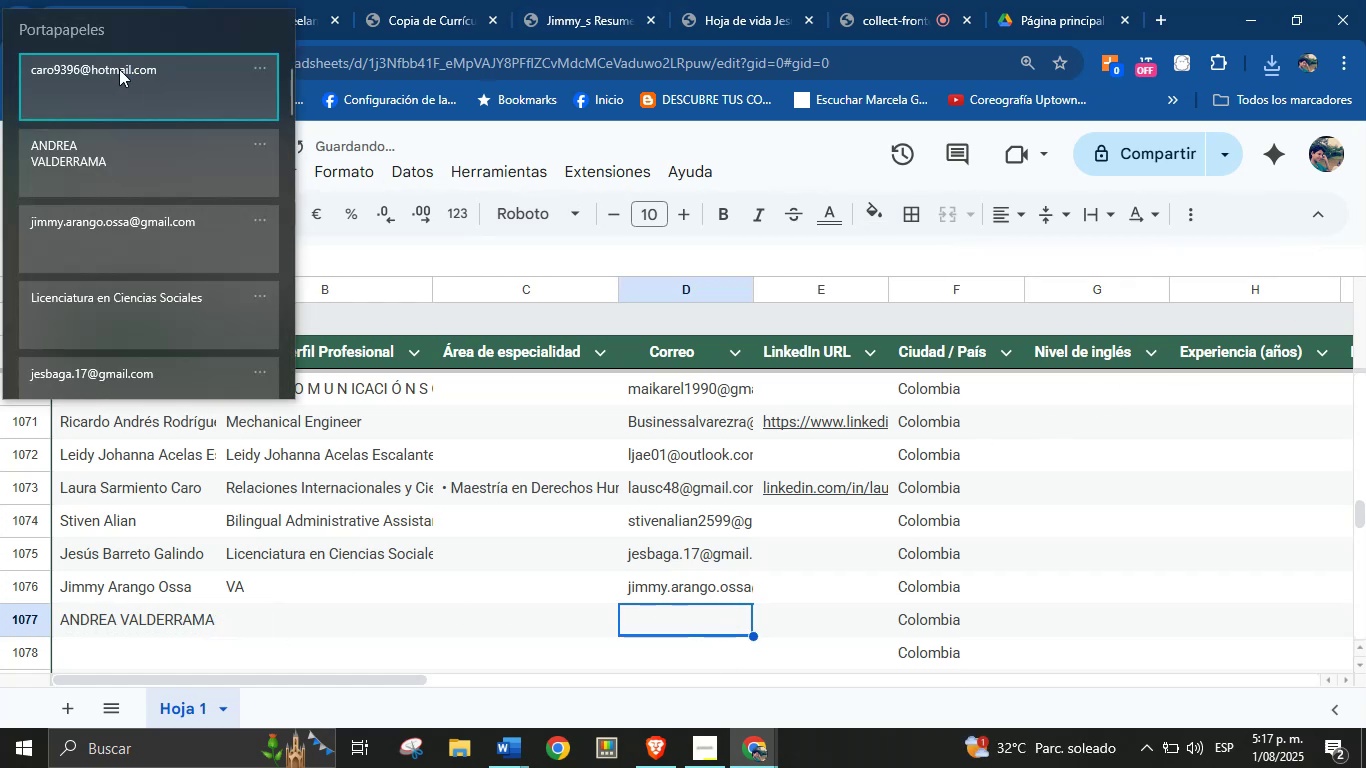 
left_click([119, 69])
 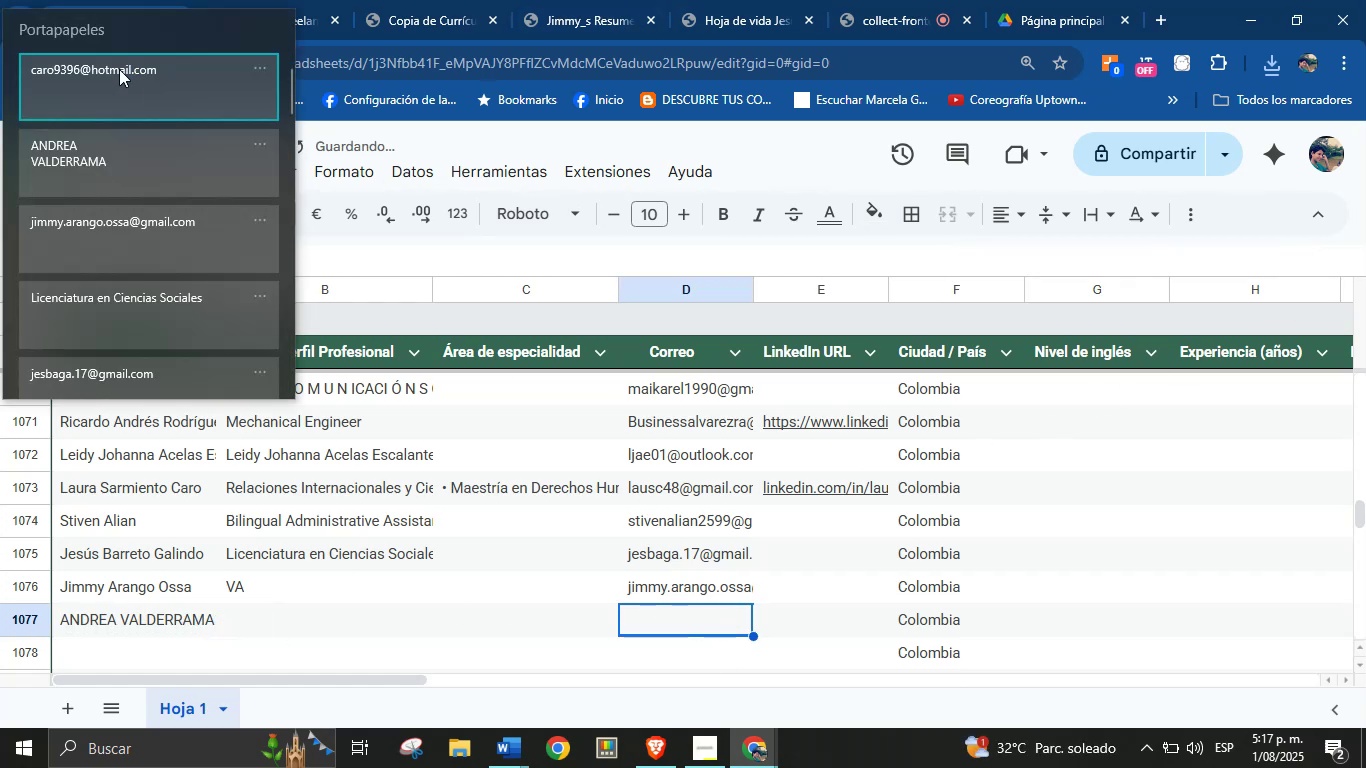 
key(Control+ControlLeft)
 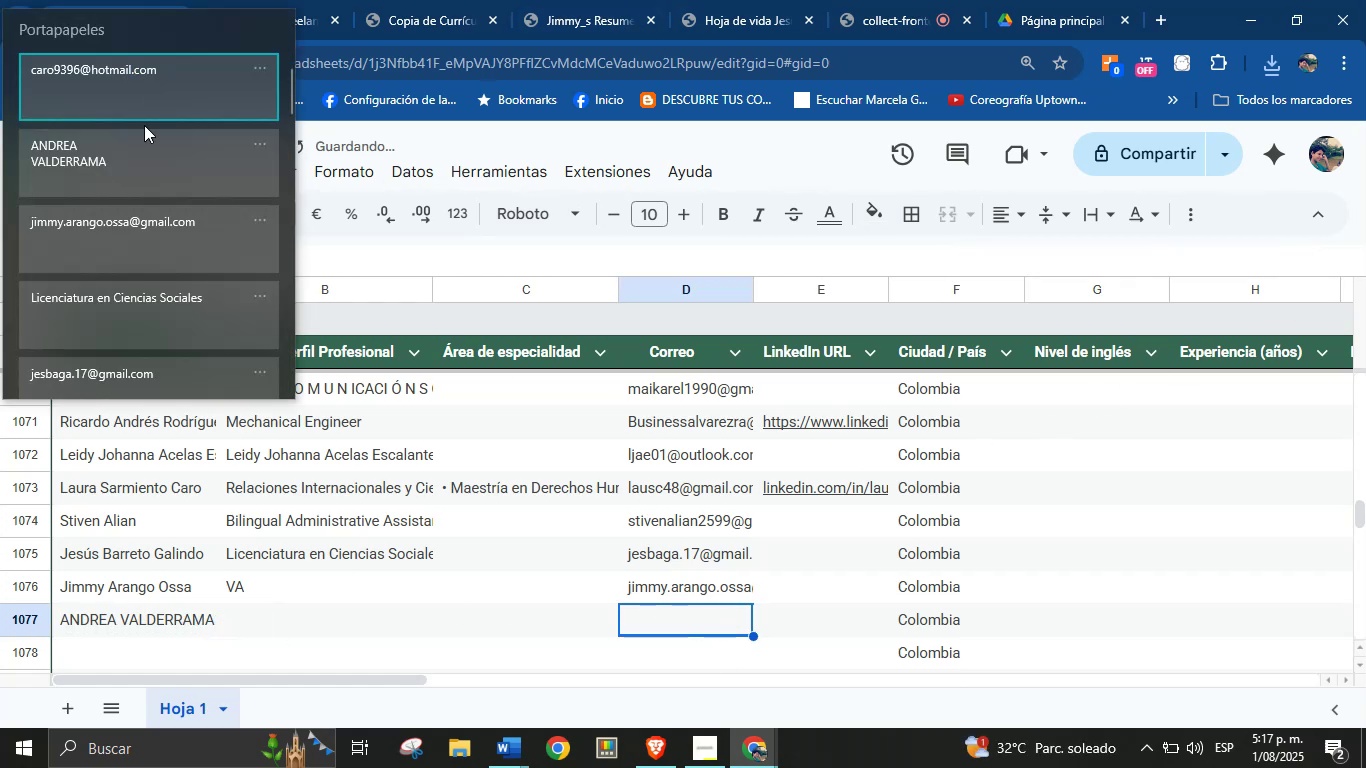 
key(Control+V)
 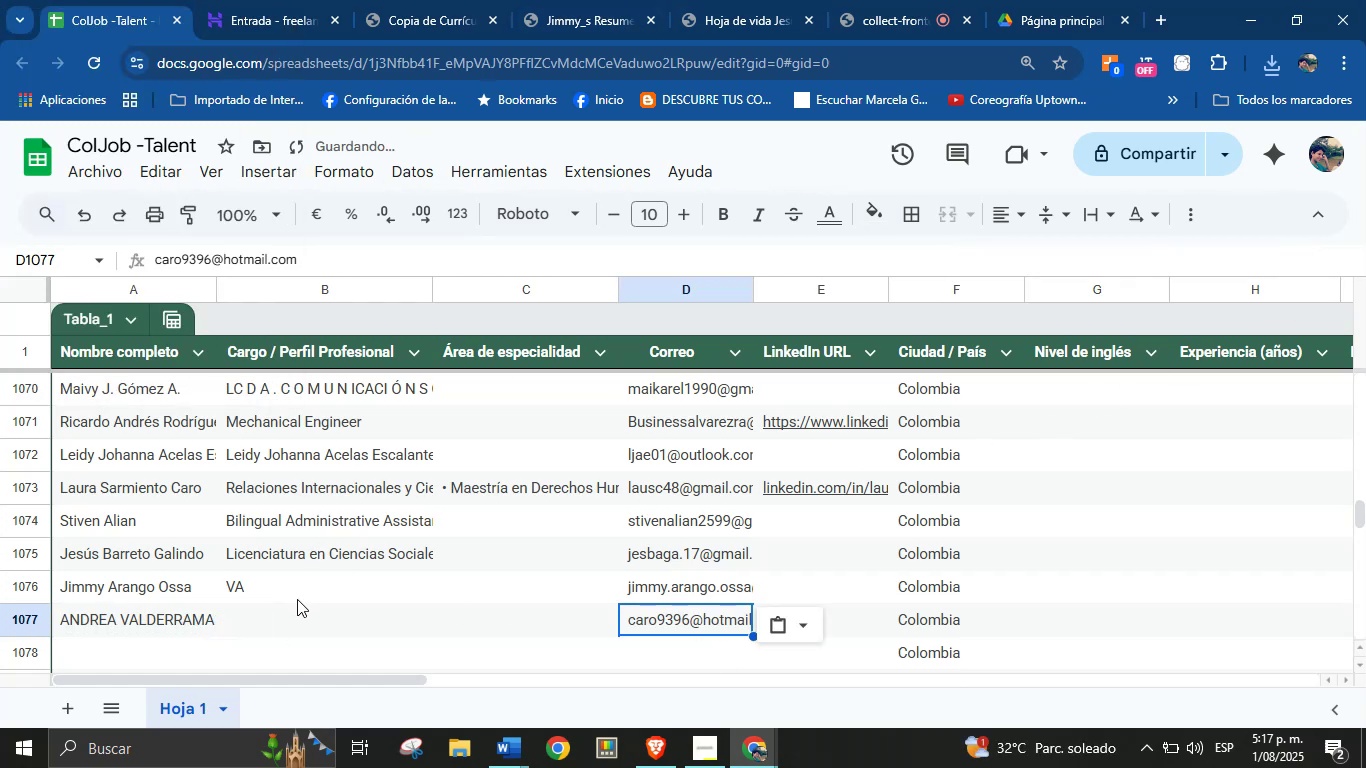 
left_click([290, 612])
 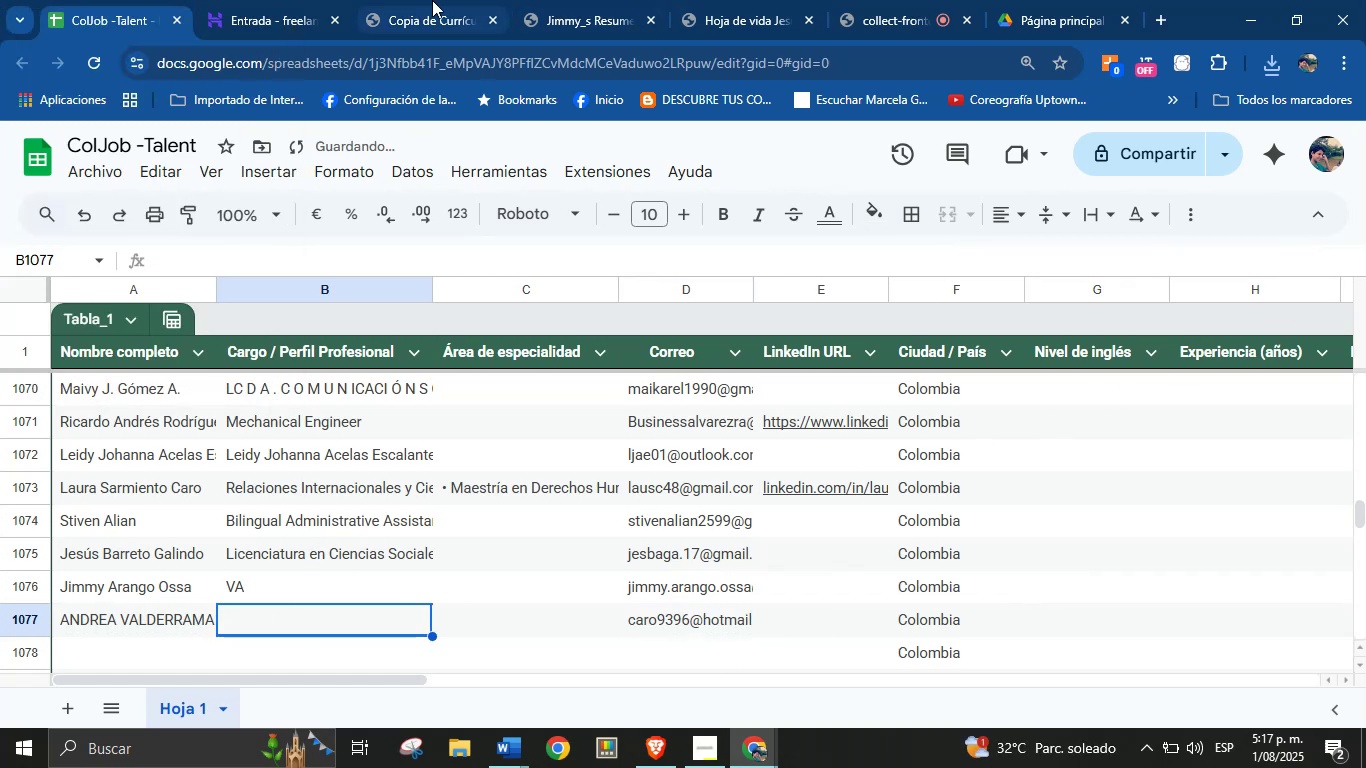 
left_click([432, 0])
 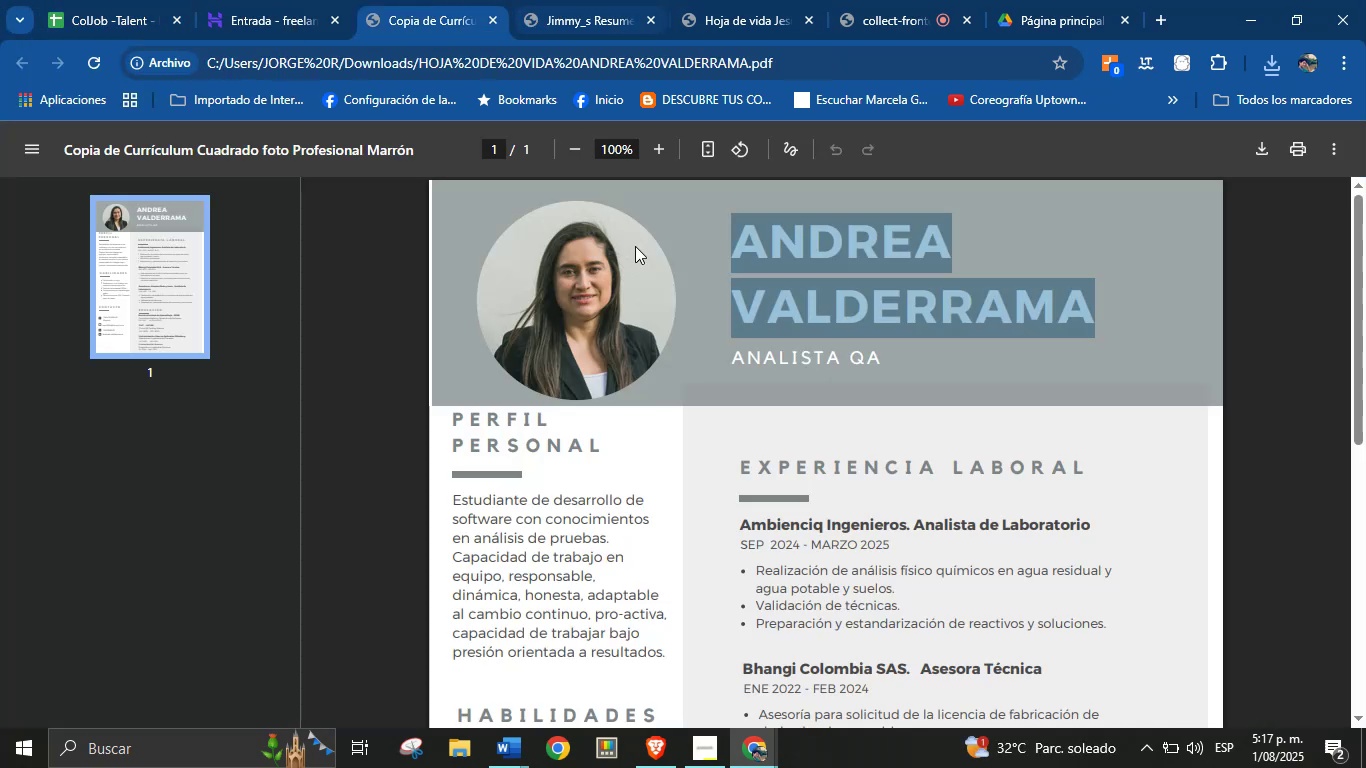 
left_click([807, 363])
 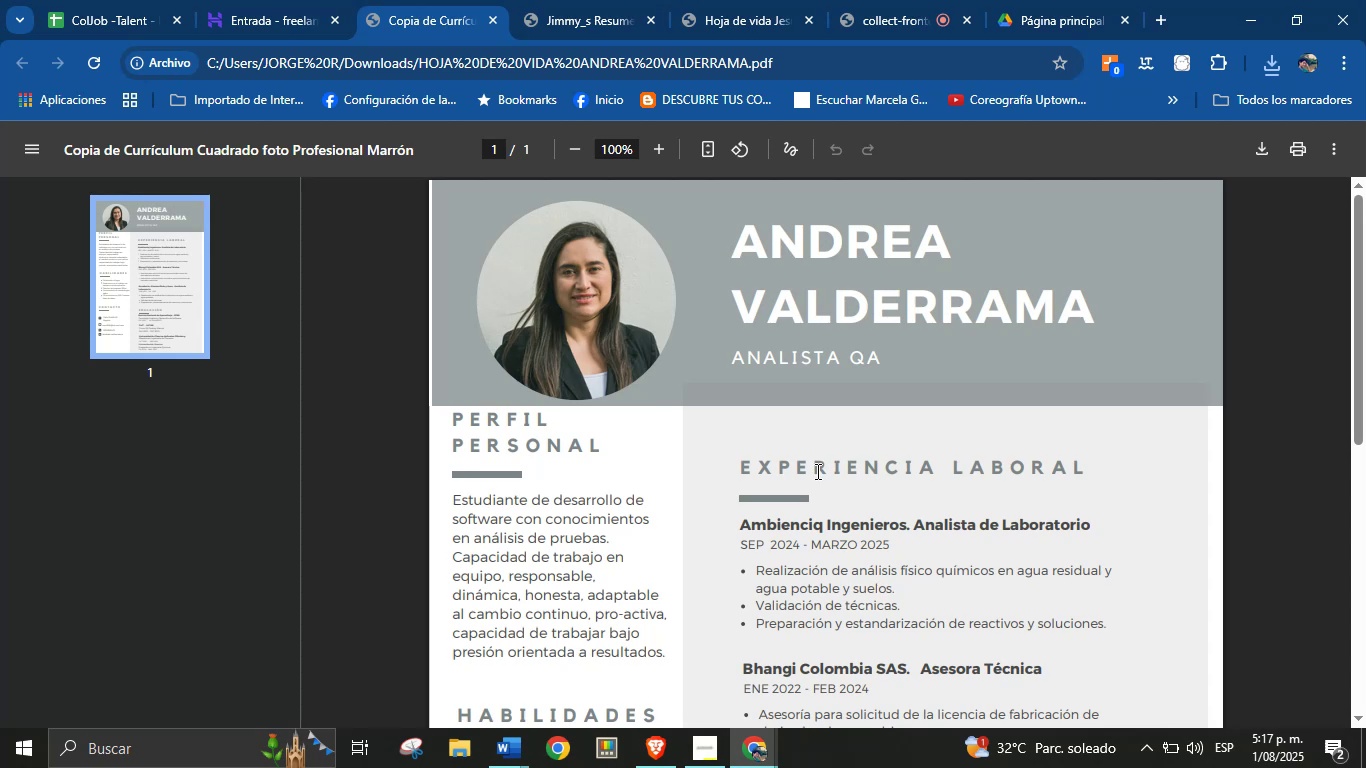 
left_click([818, 474])
 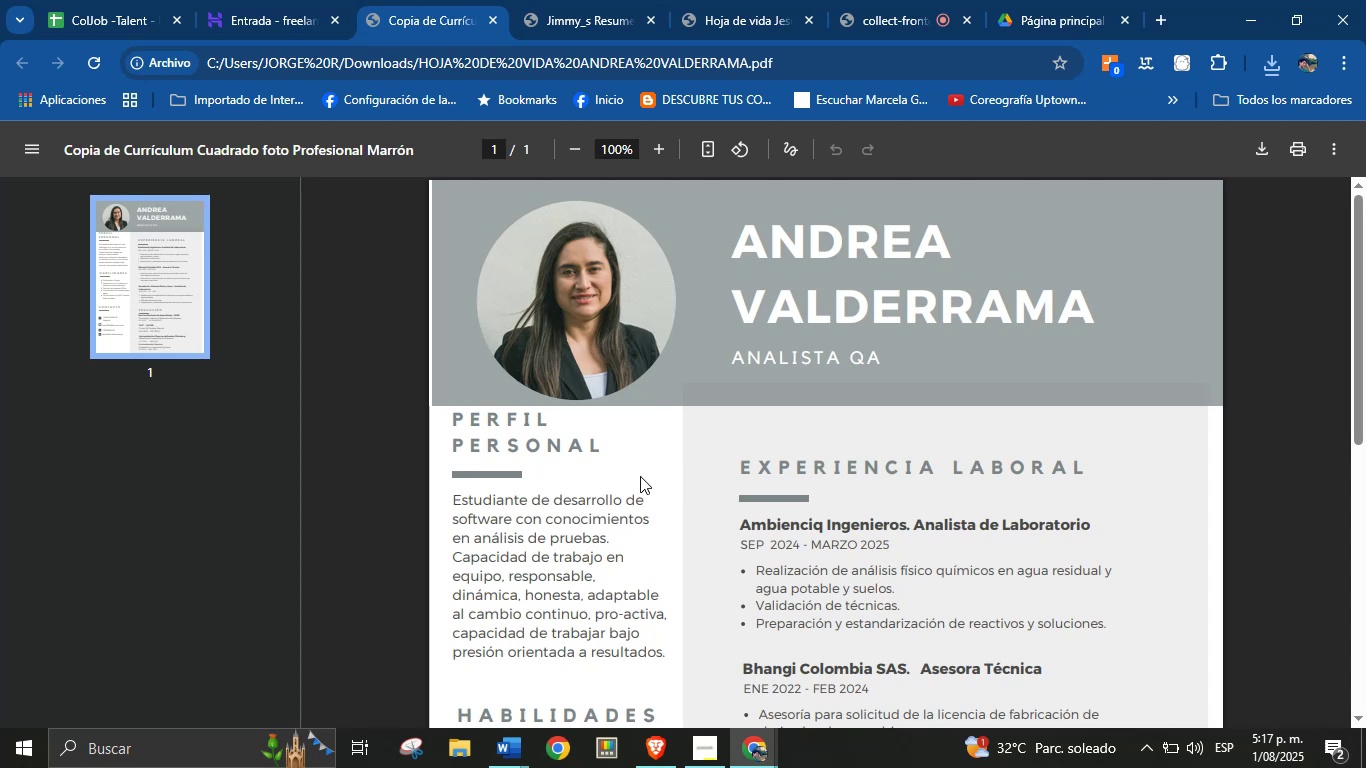 
scroll: coordinate [618, 497], scroll_direction: down, amount: 1.0
 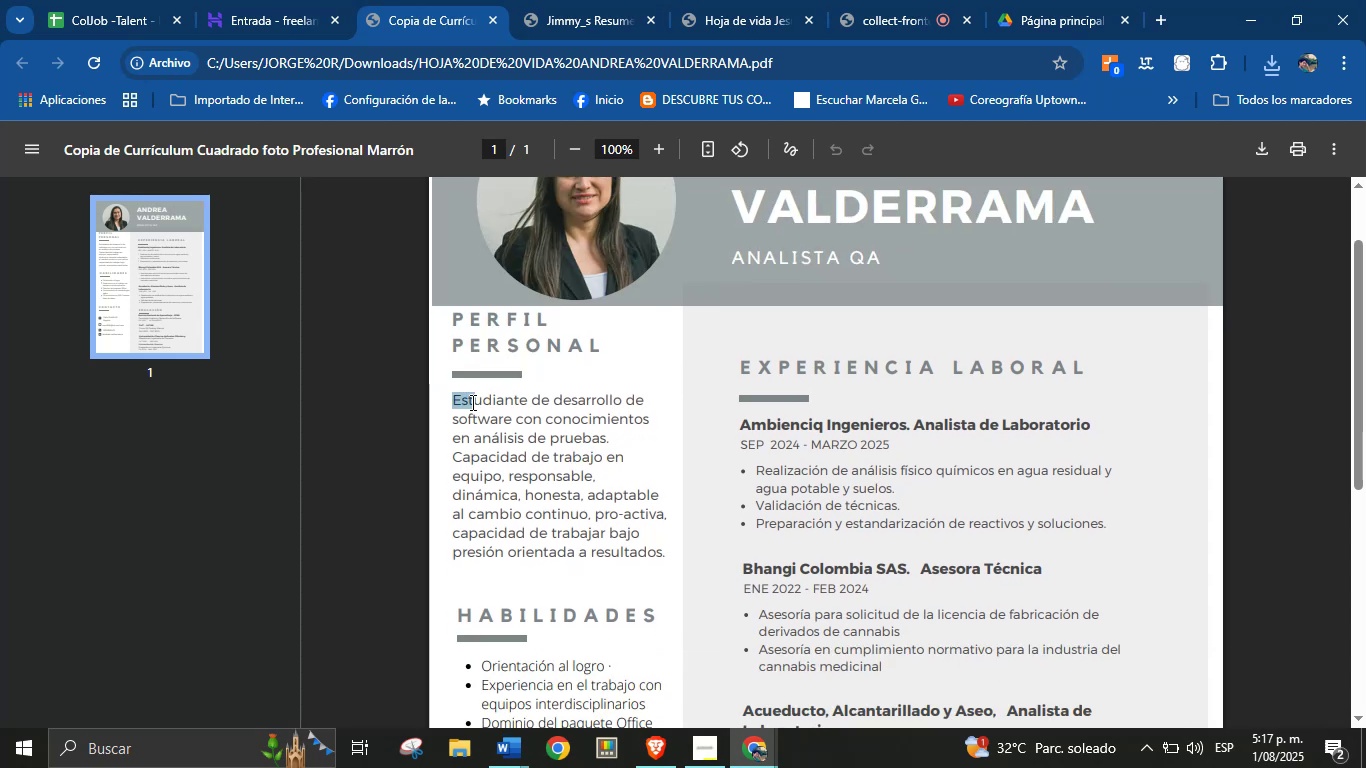 
key(Control+C)
 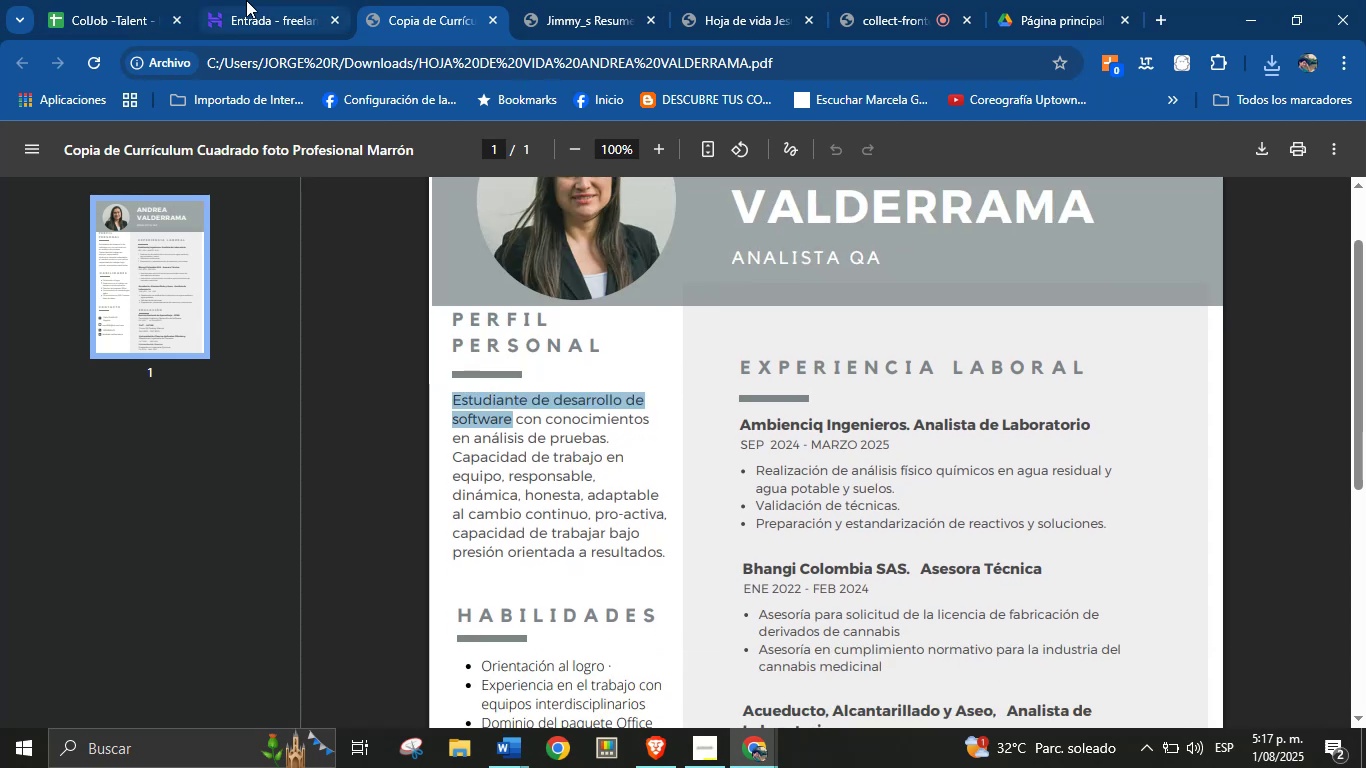 
left_click([138, 0])
 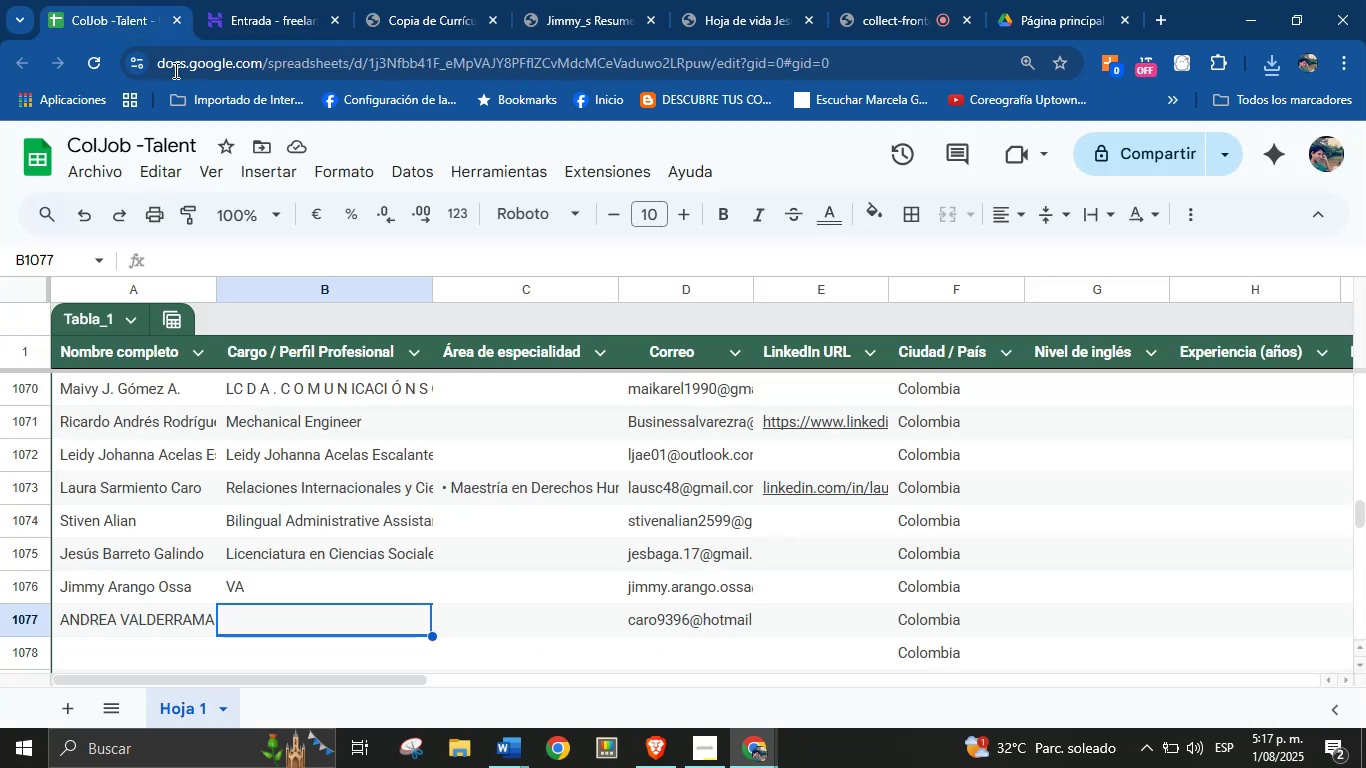 
key(Control+V)
 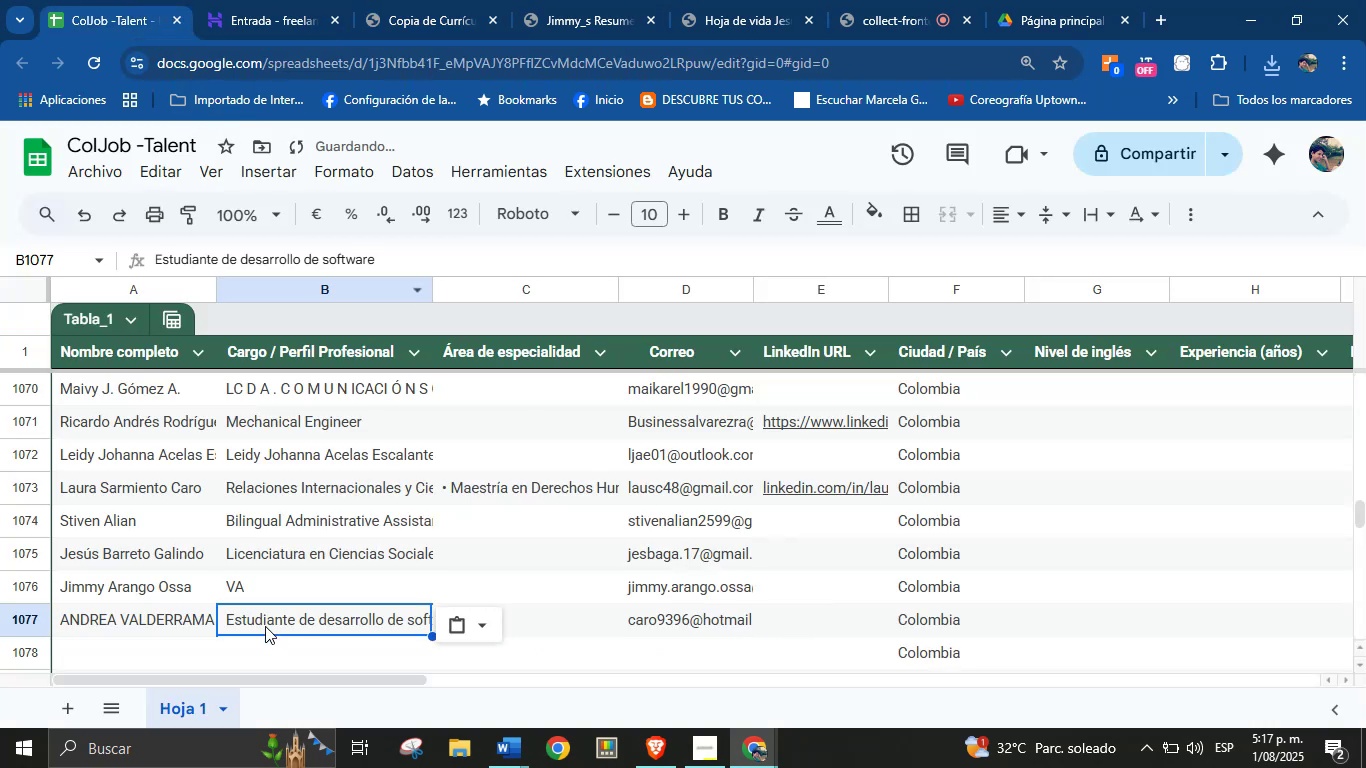 
left_click([157, 650])
 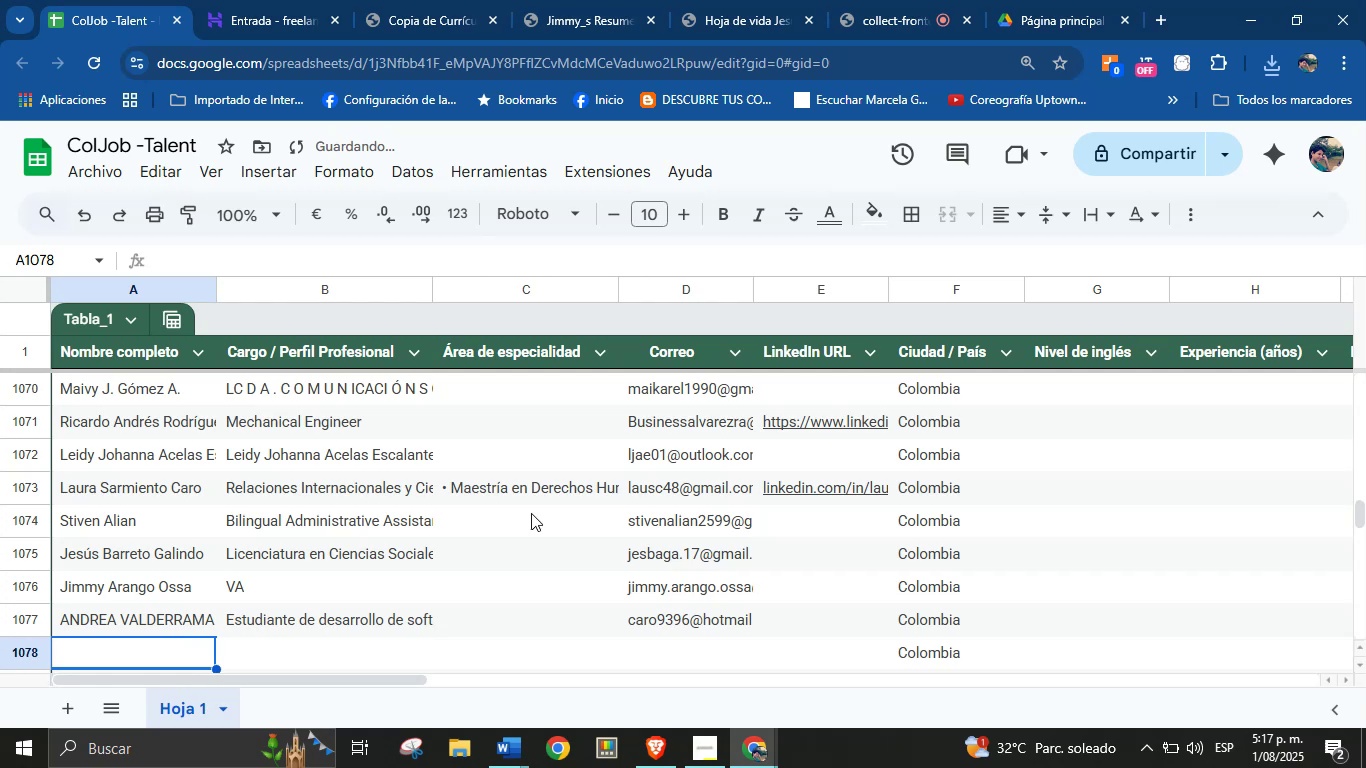 
scroll: coordinate [550, 495], scroll_direction: down, amount: 1.0
 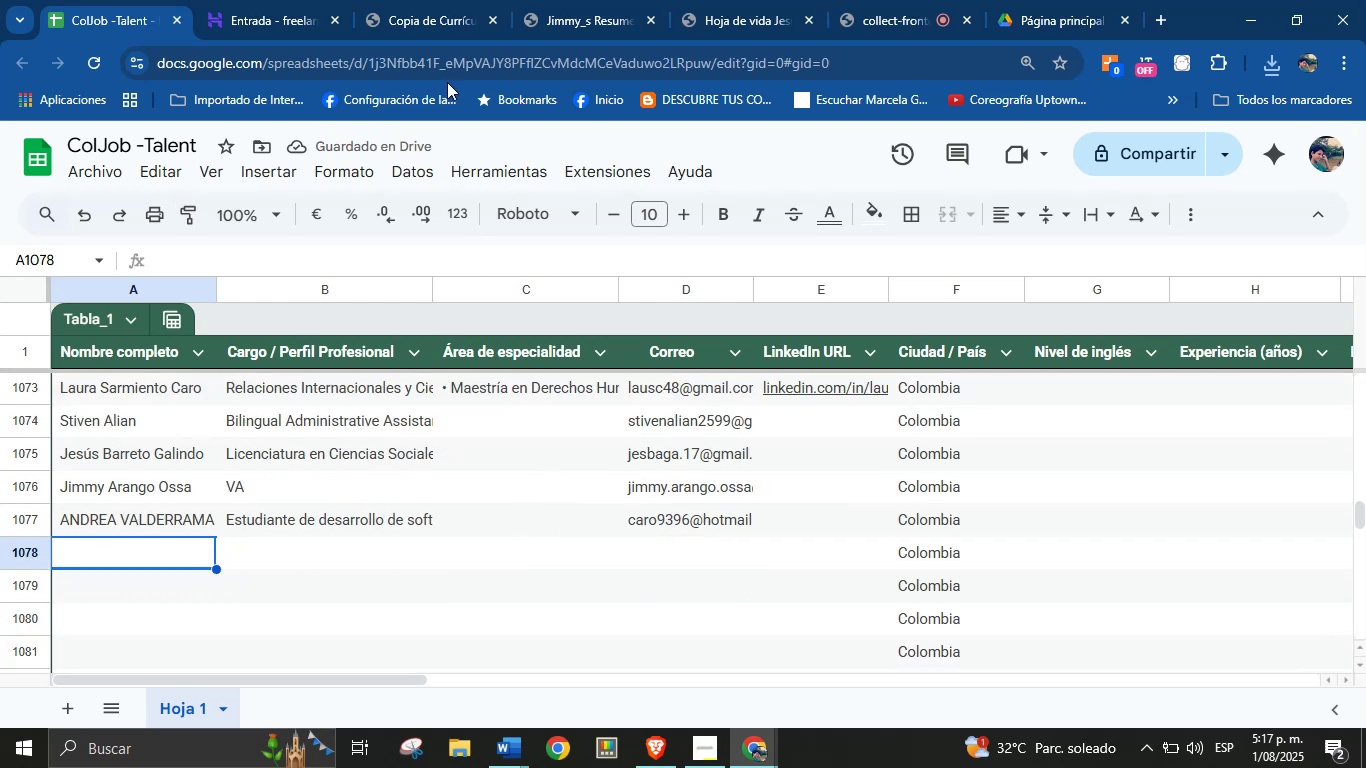 
left_click([432, 0])
 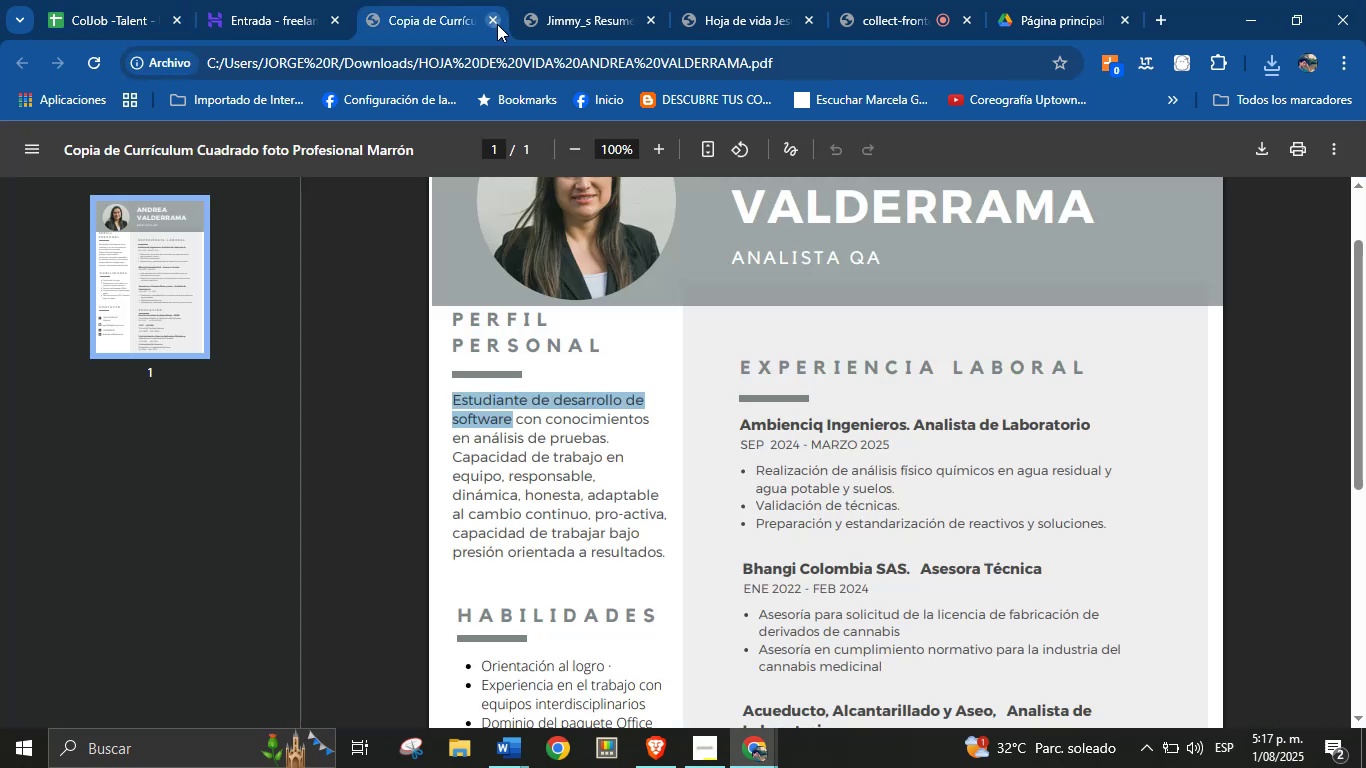 
double_click([496, 24])
 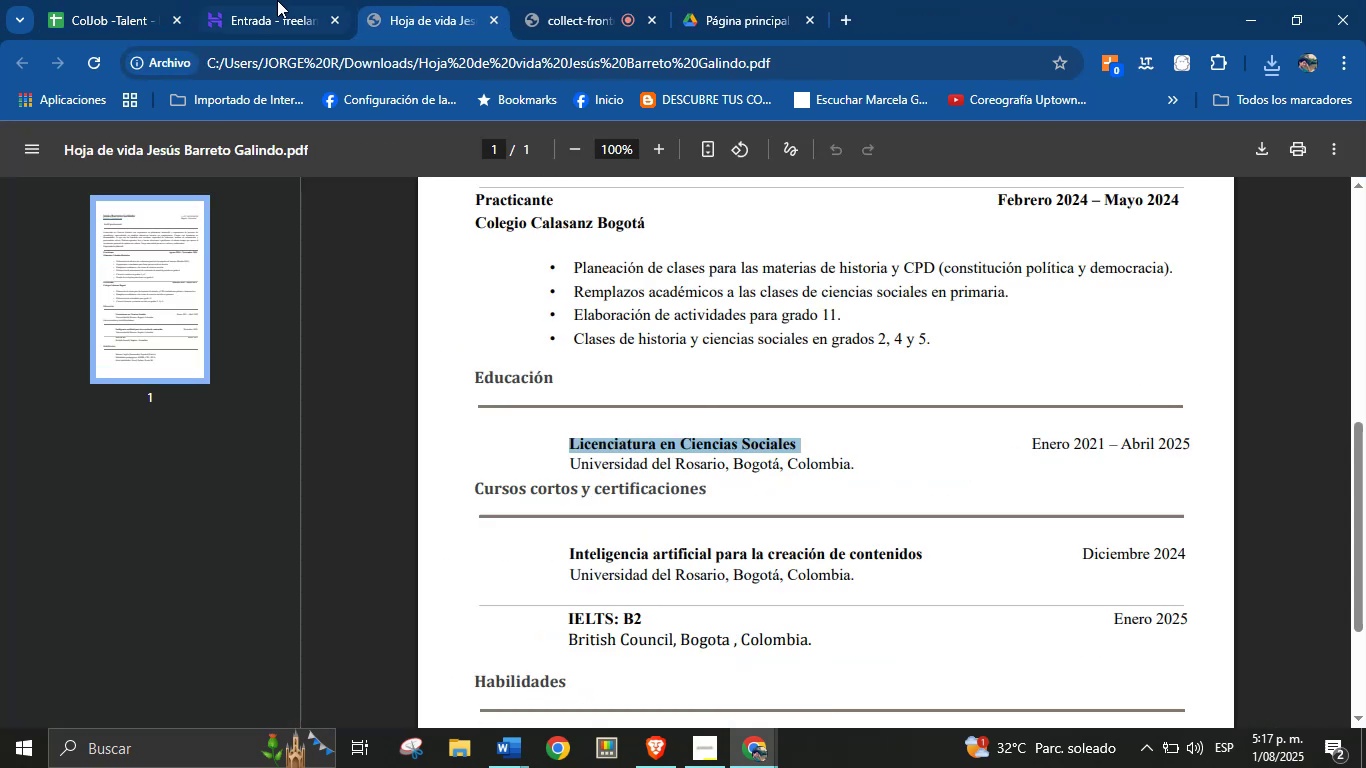 
triple_click([273, 0])
 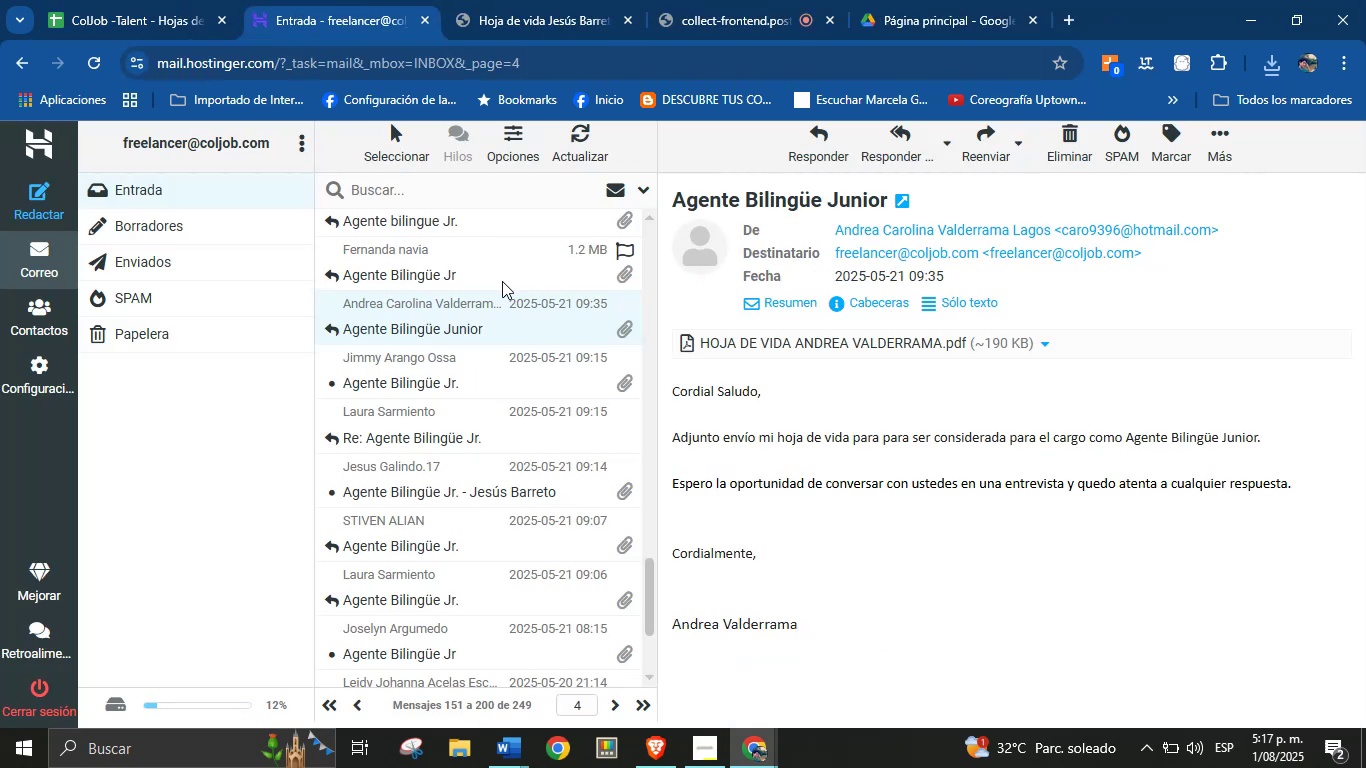 
left_click([494, 282])
 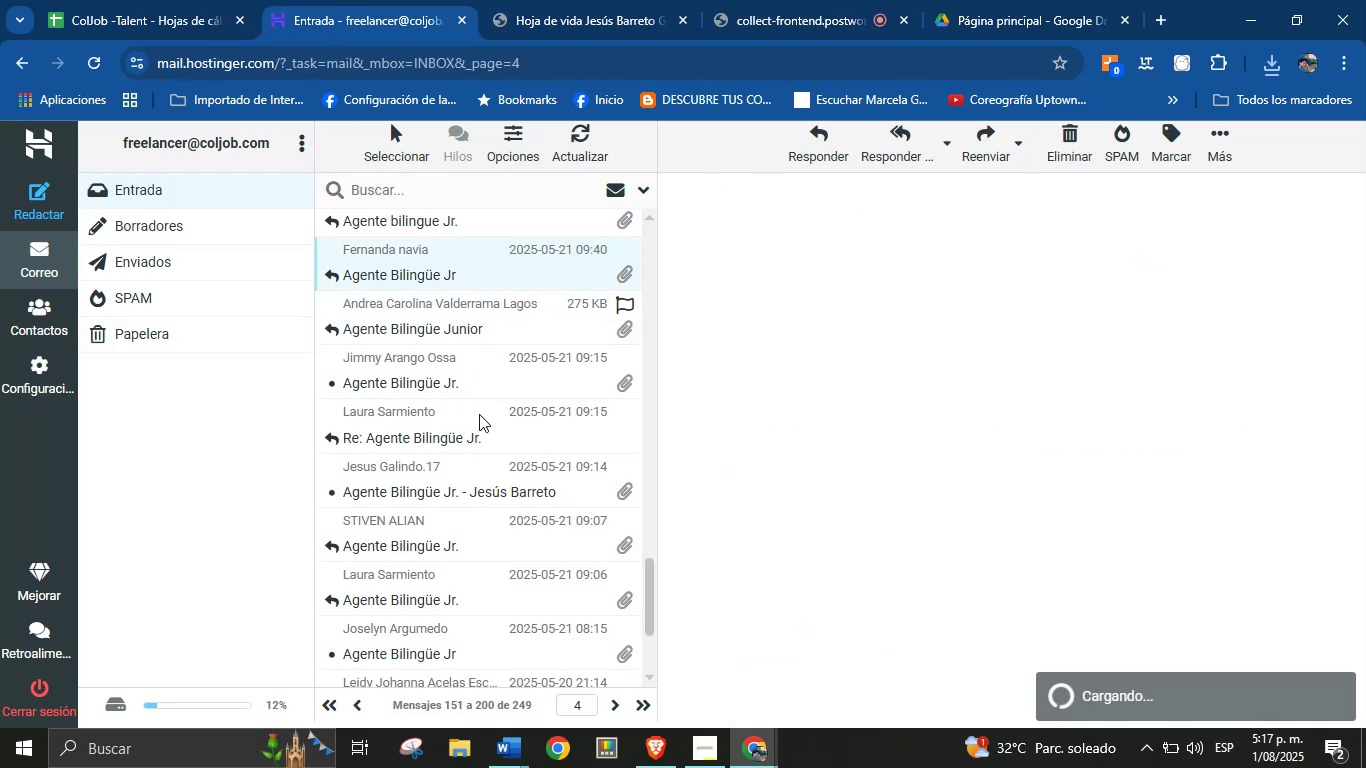 
scroll: coordinate [483, 441], scroll_direction: up, amount: 1.0
 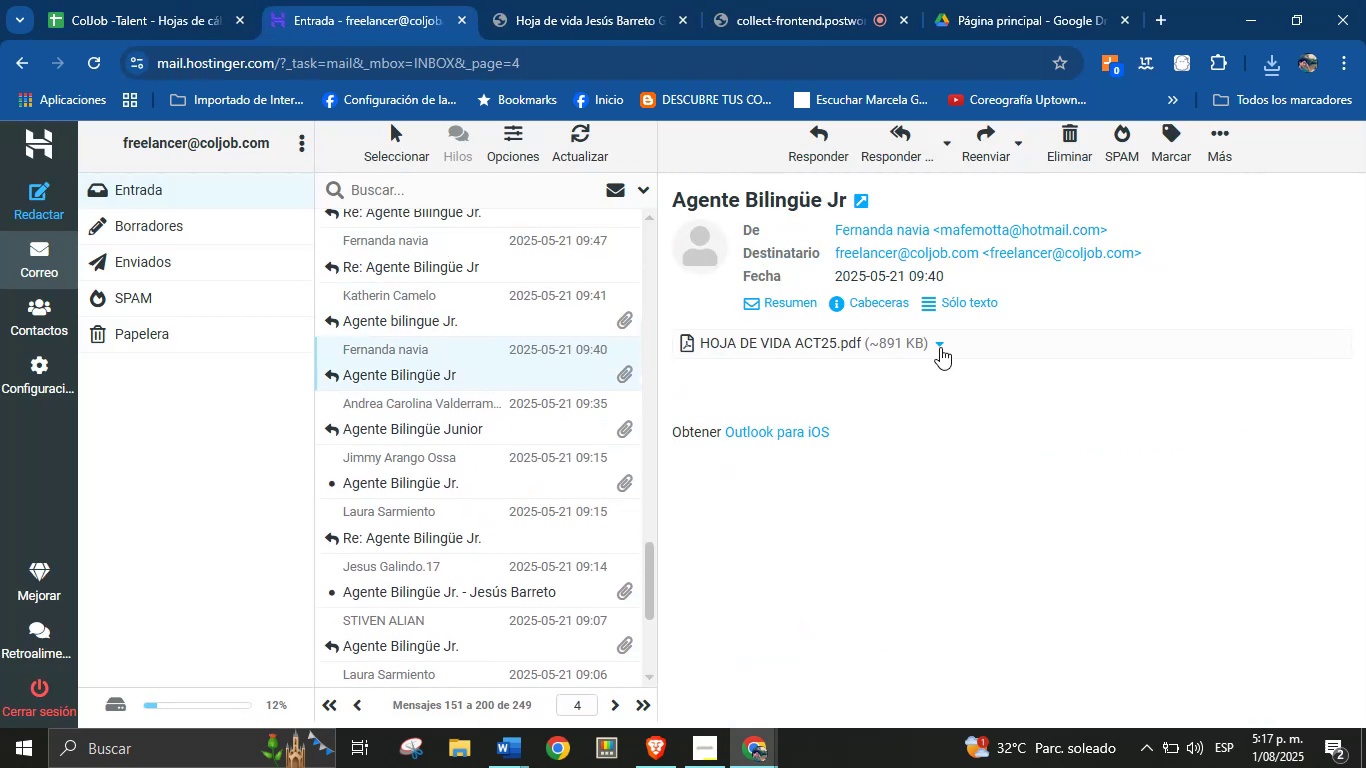 
left_click([946, 347])
 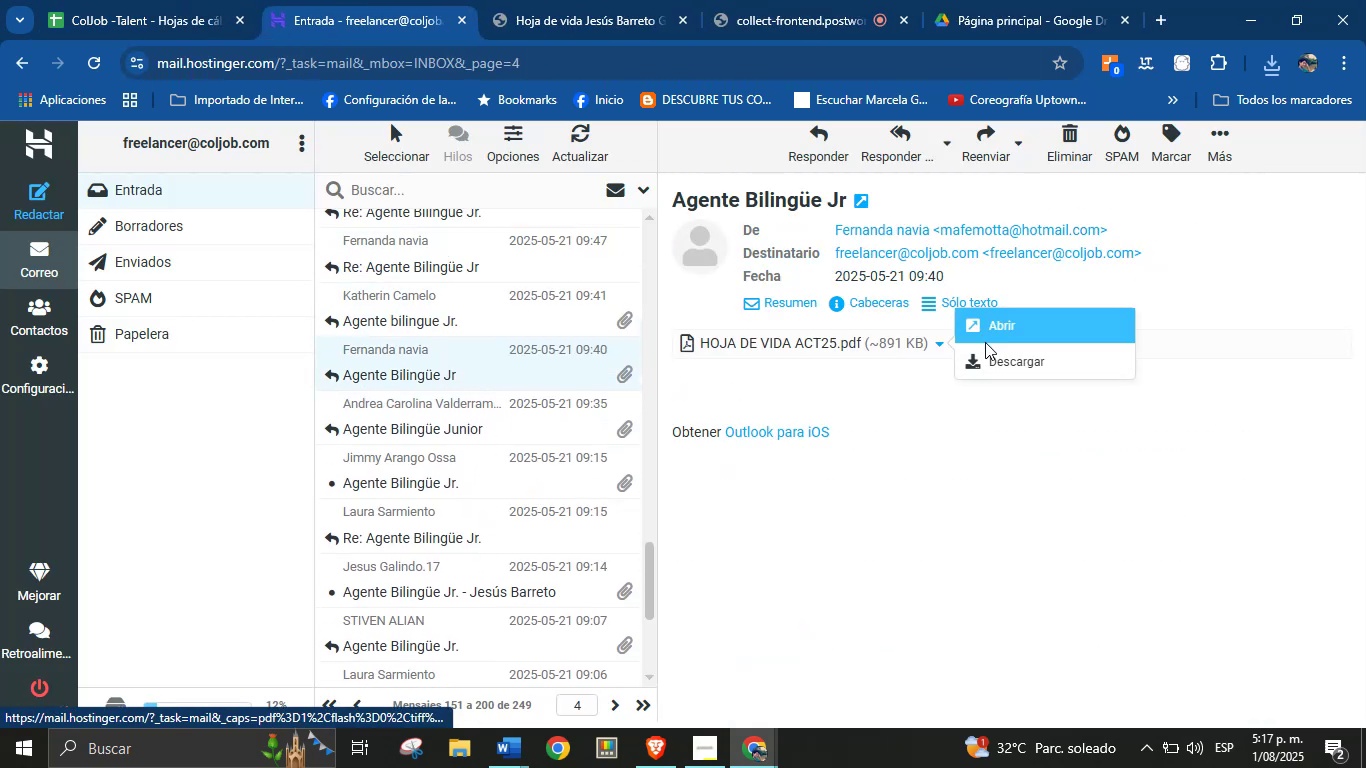 
left_click([986, 355])
 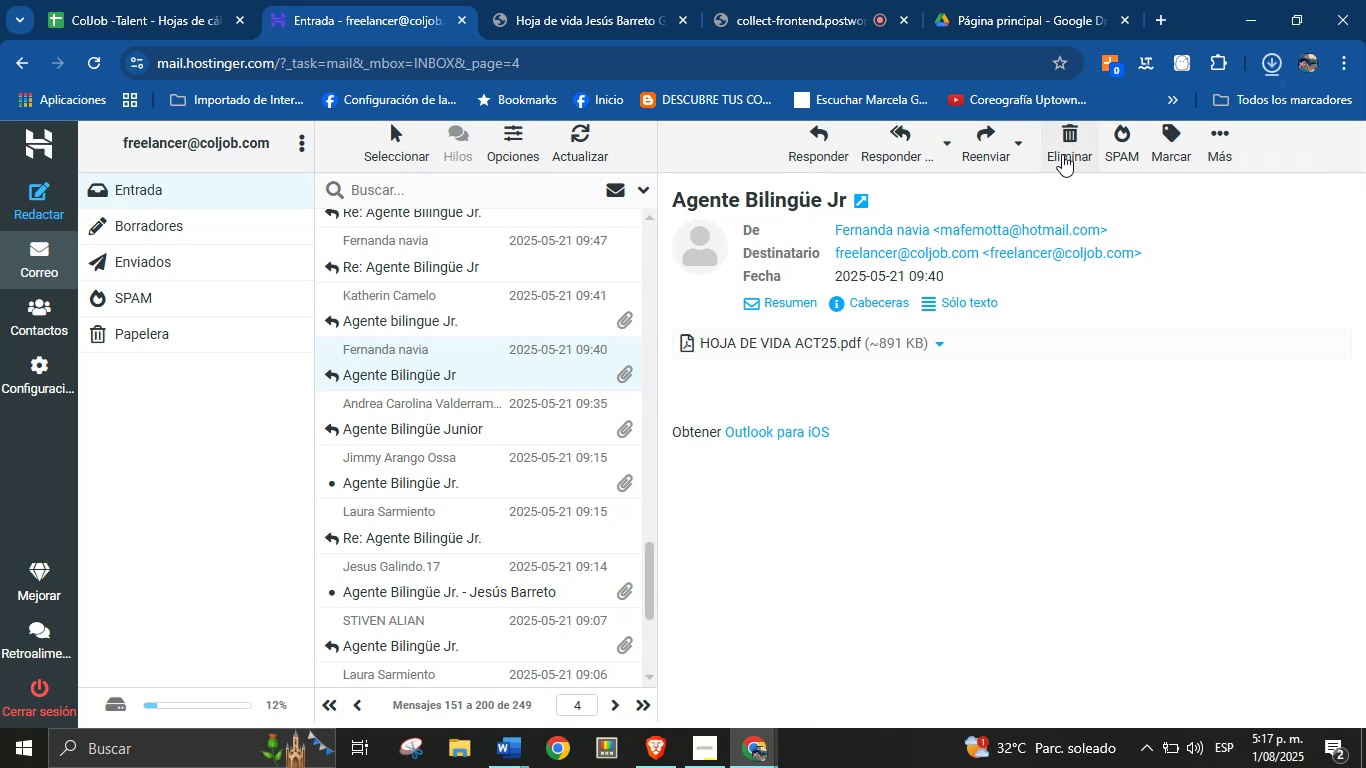 
left_click([1094, 113])
 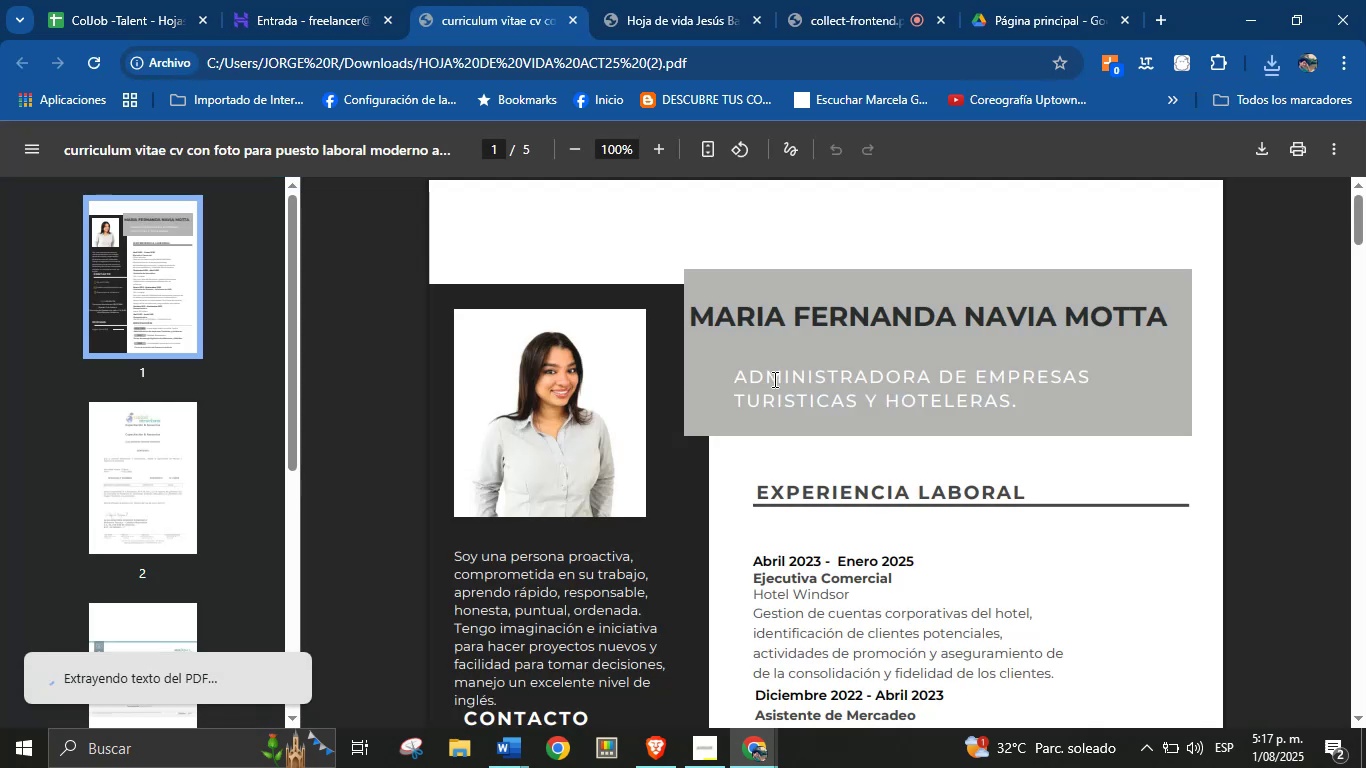 
double_click([789, 307])
 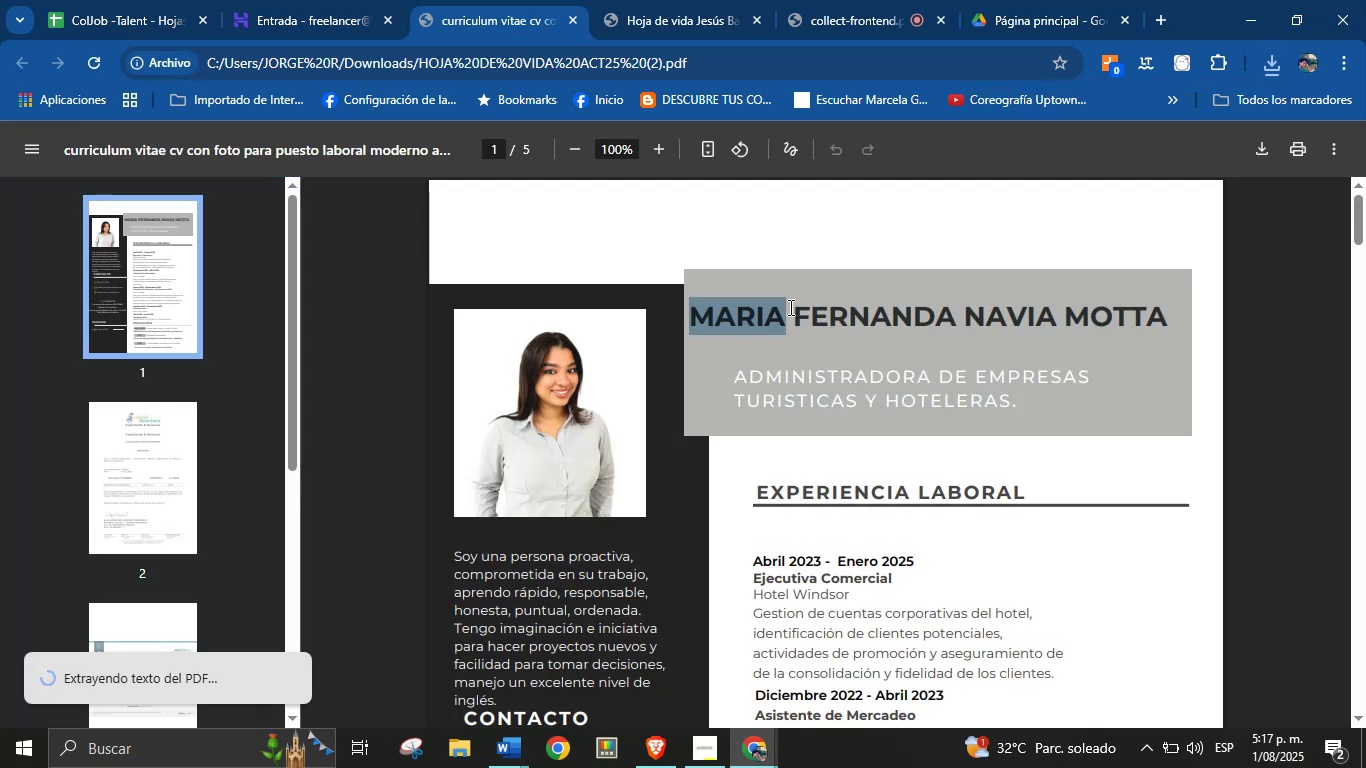 
triple_click([789, 307])
 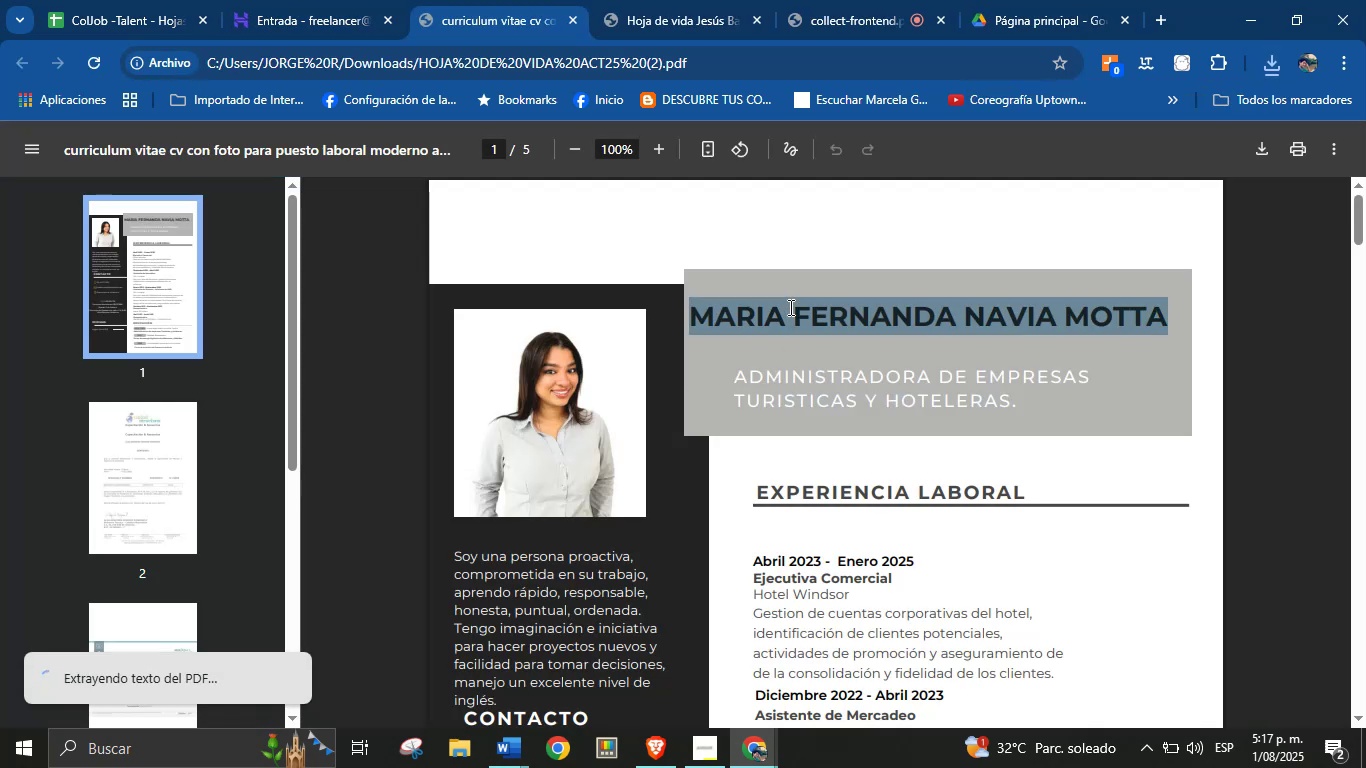 
key(Control+C)
 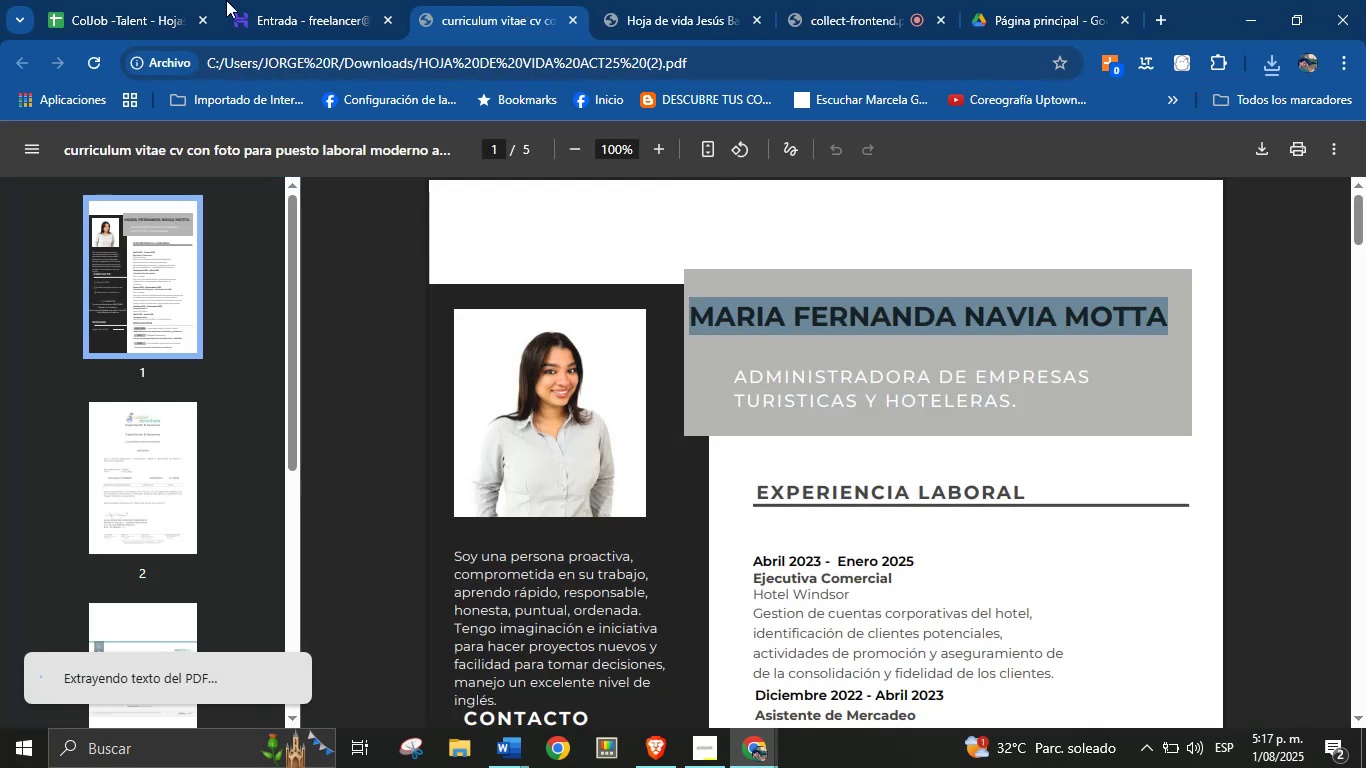 
left_click([119, 0])
 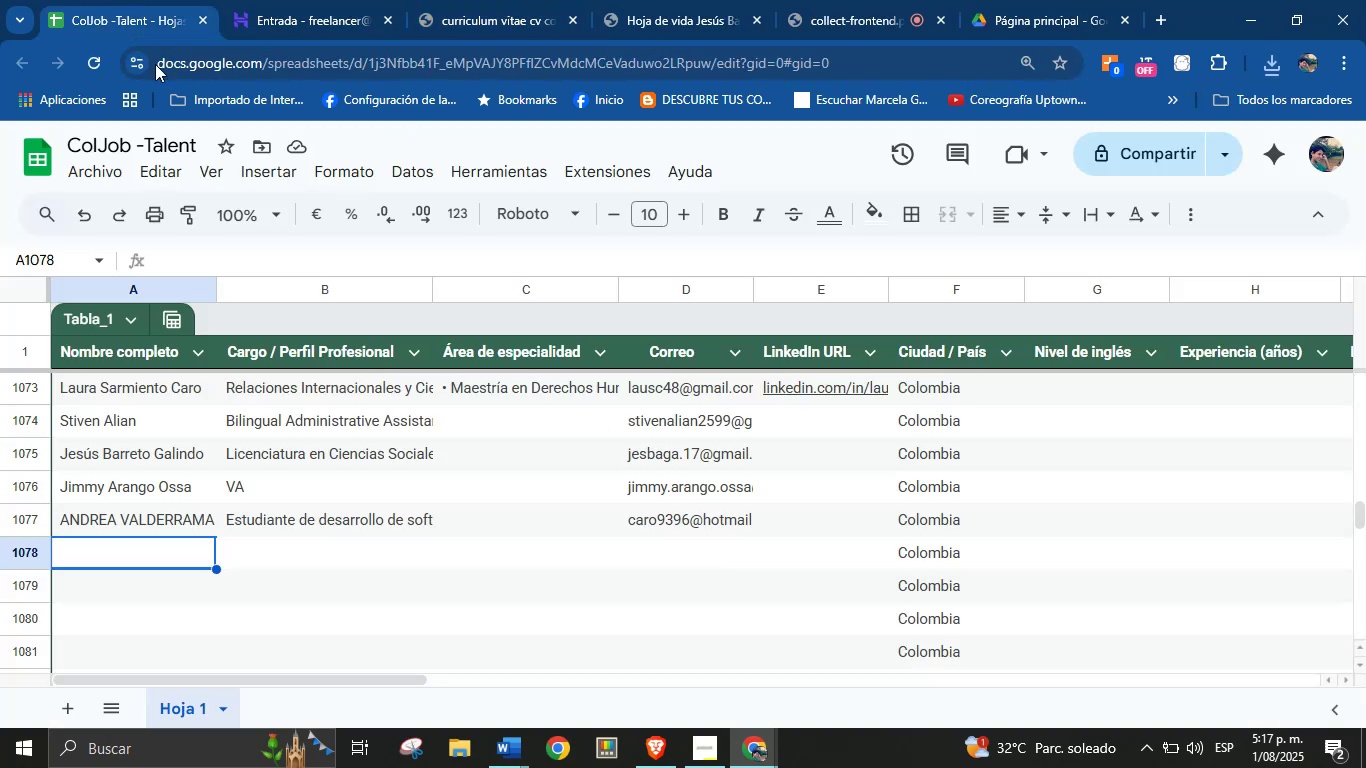 
key(Control+V)
 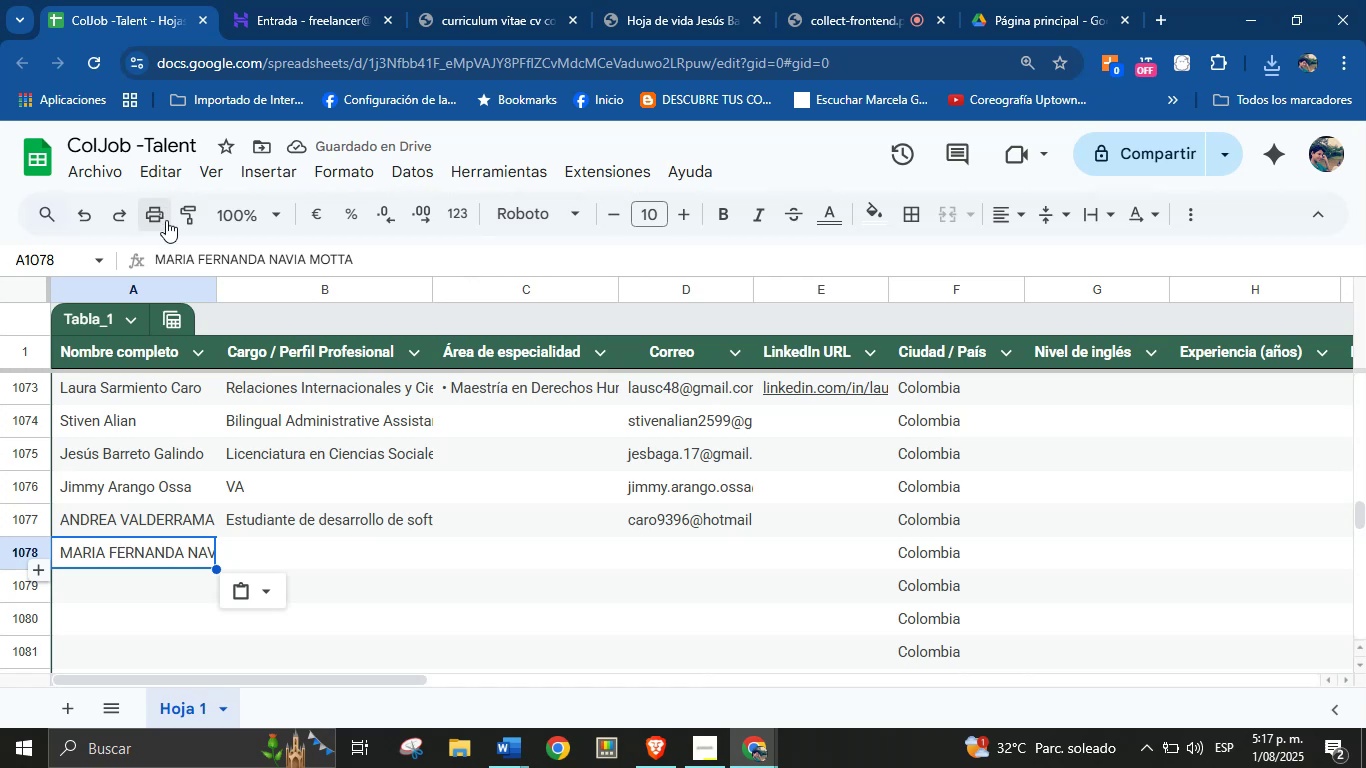 
left_click([275, 551])
 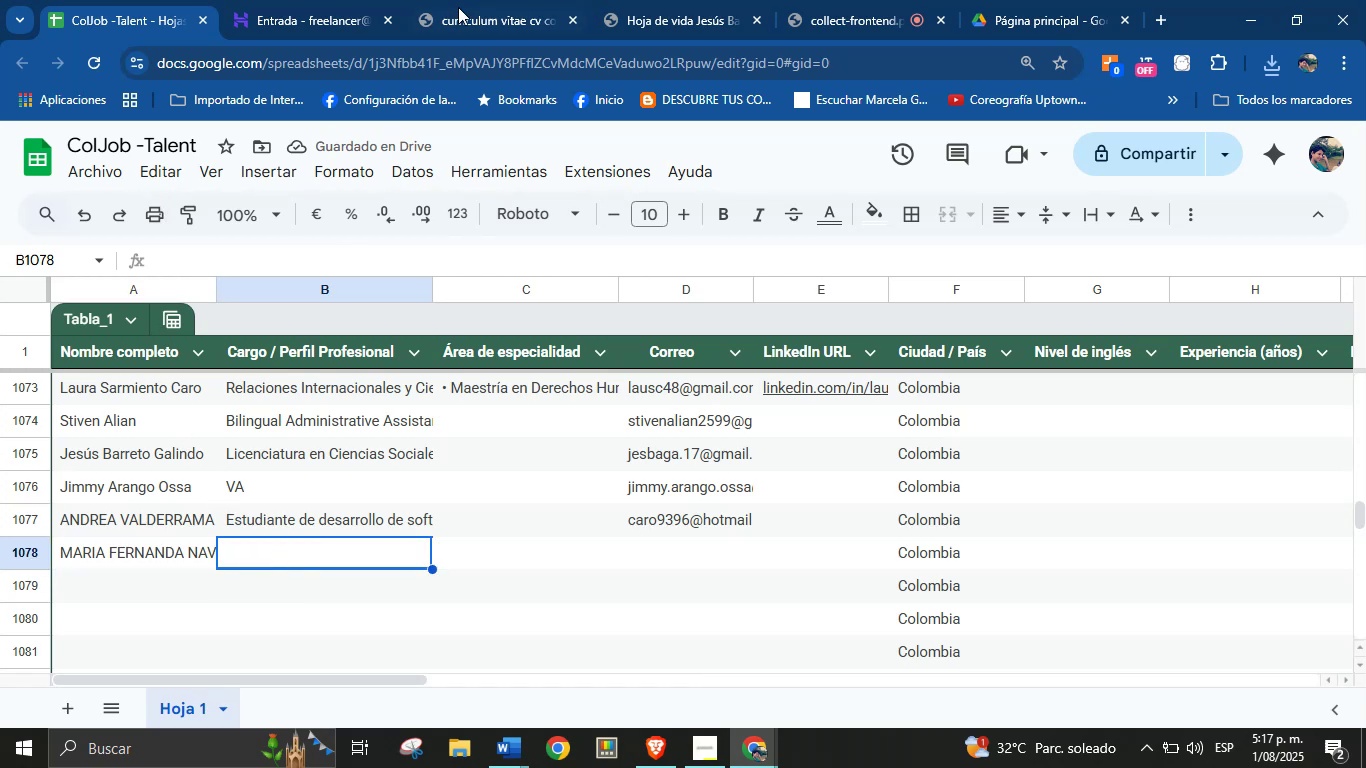 
left_click([494, 0])
 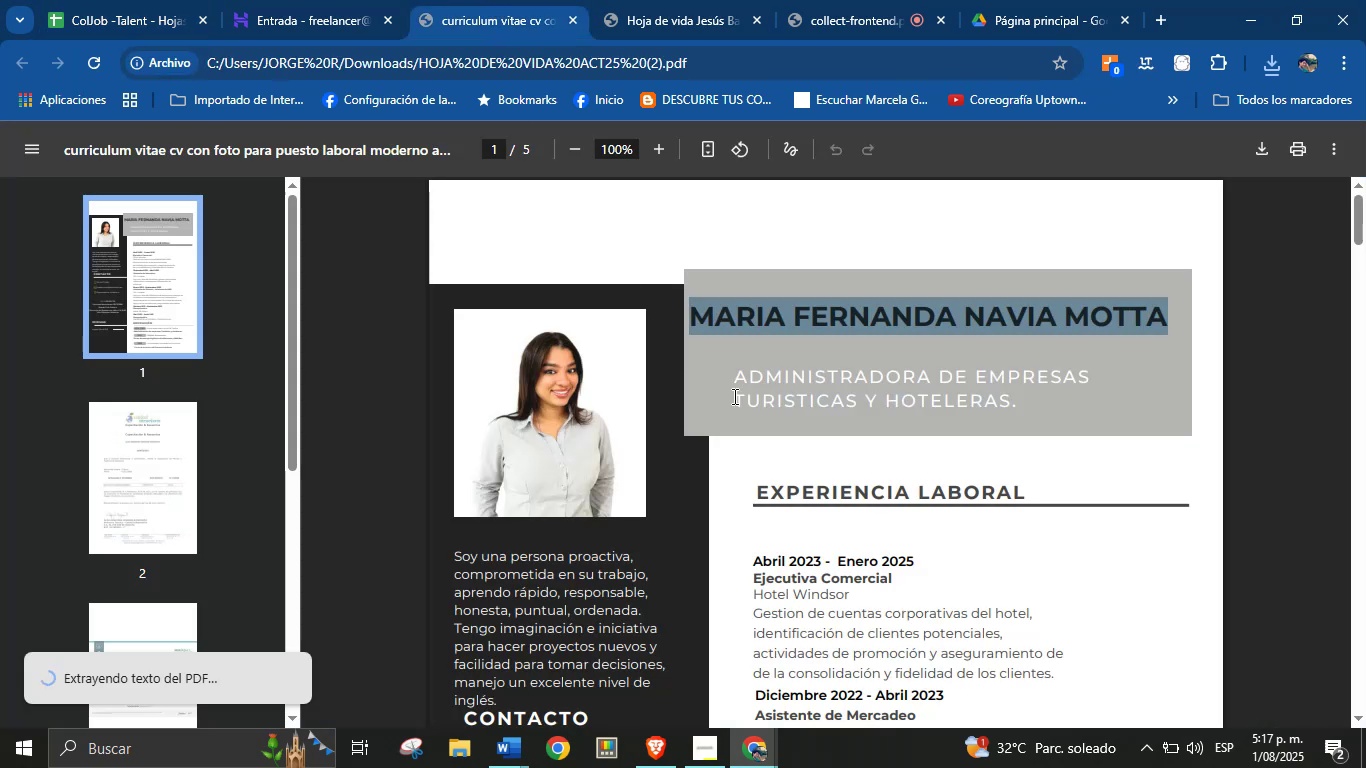 
left_click([764, 391])
 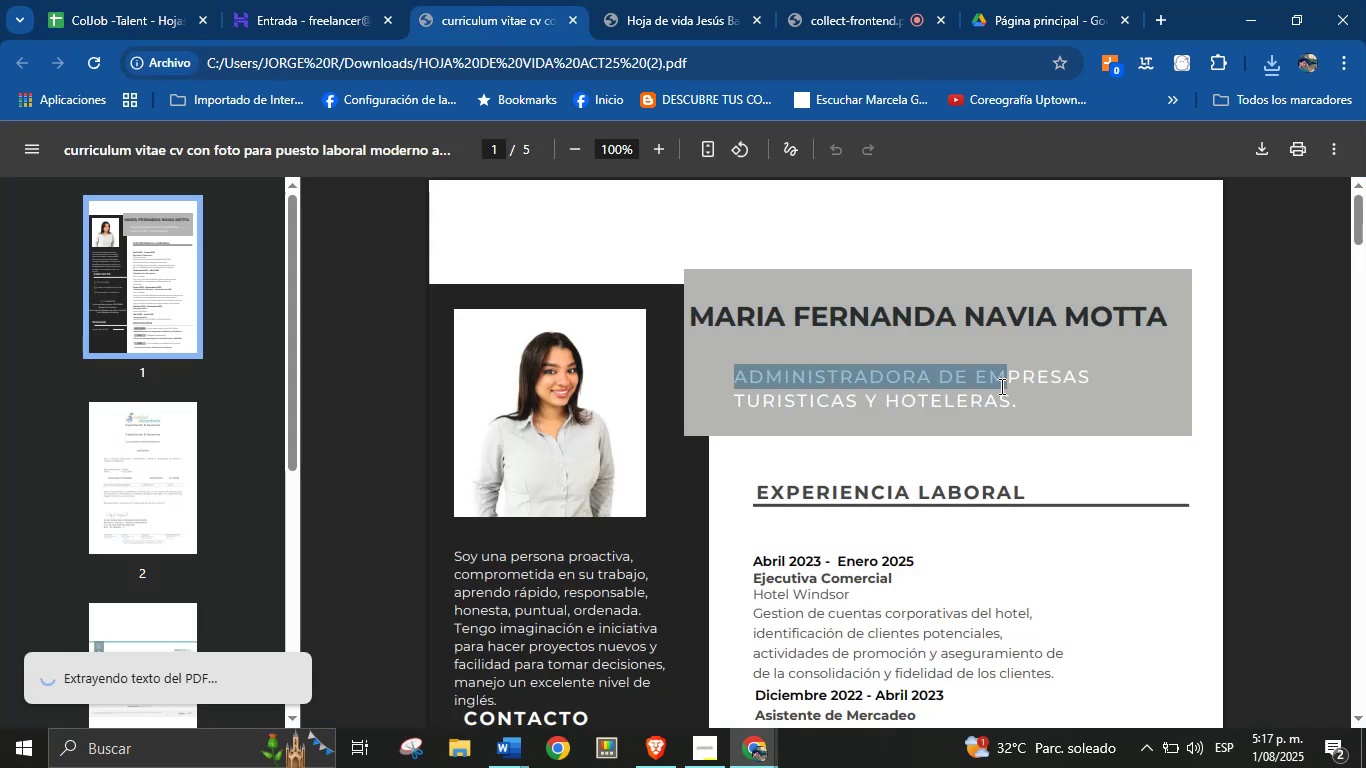 
key(Control+C)
 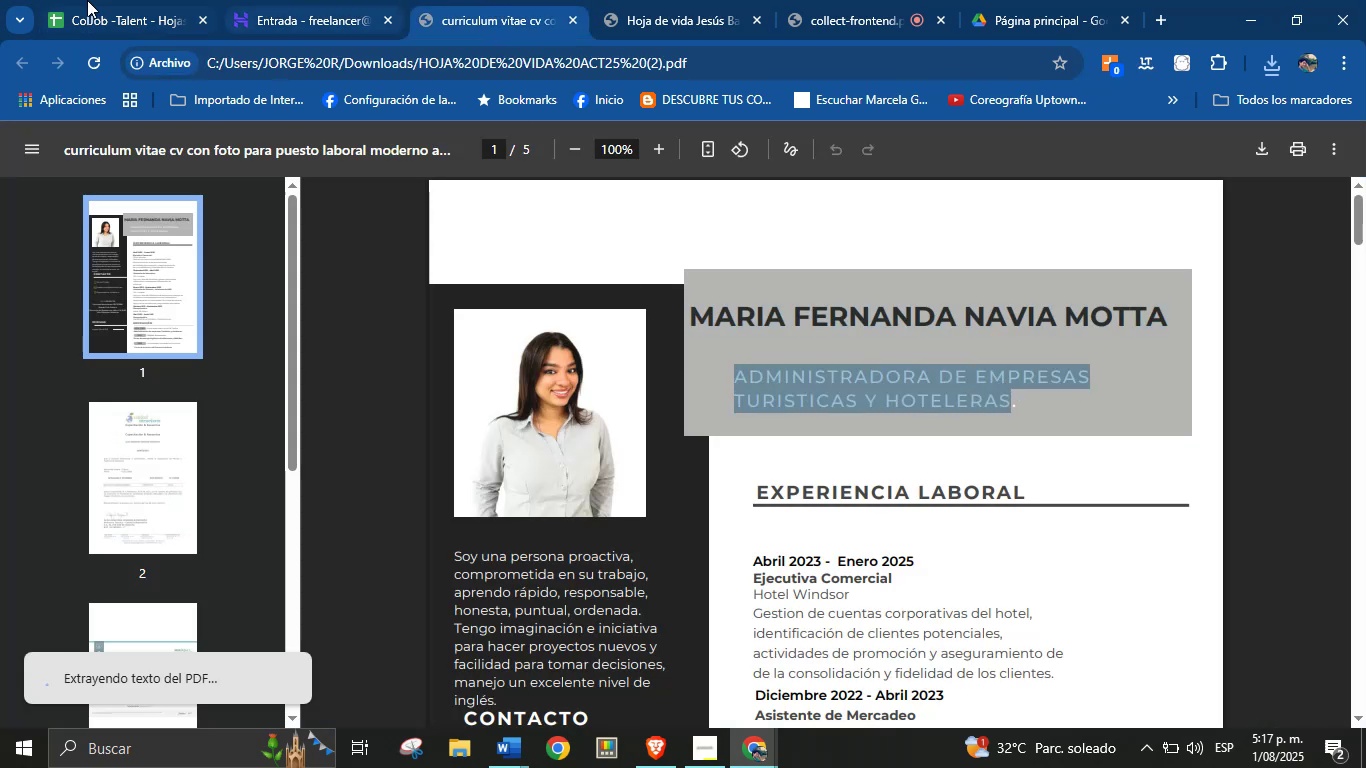 
left_click([77, 0])
 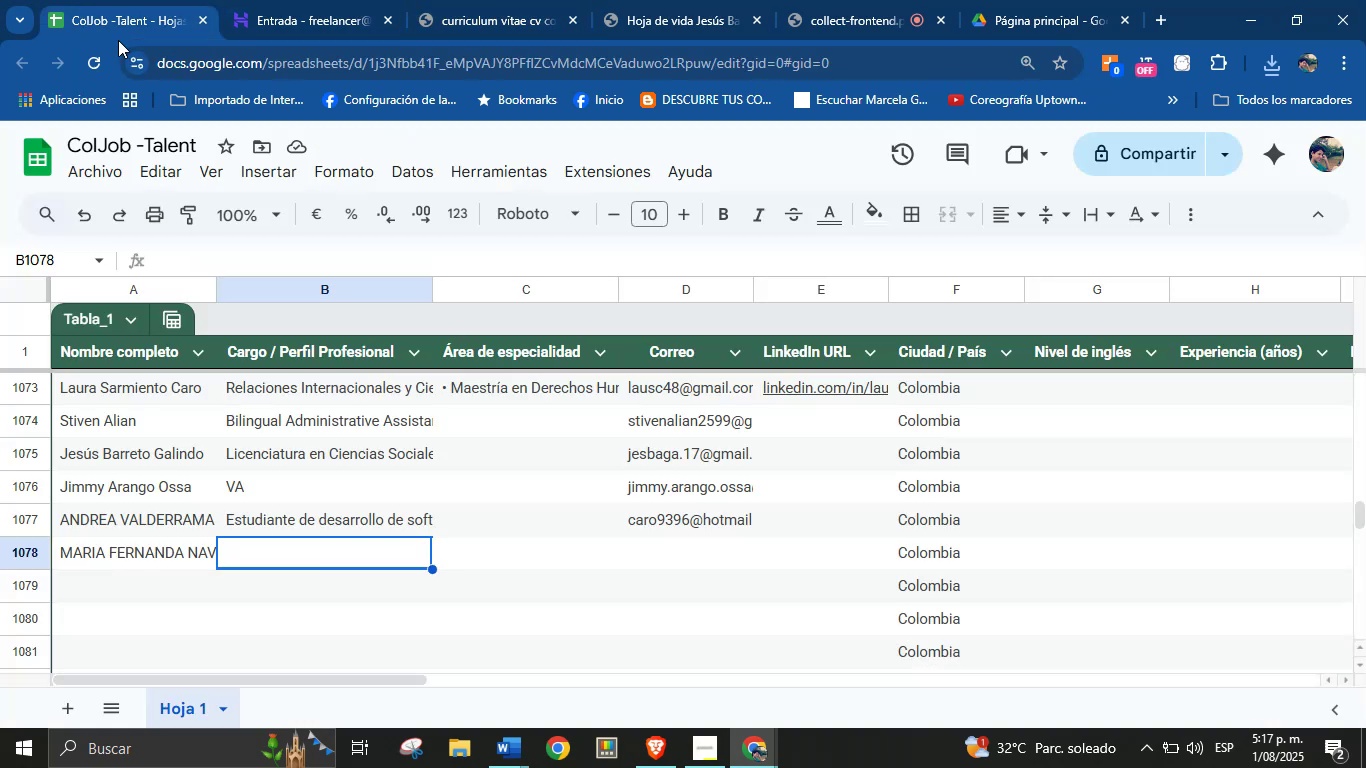 
key(Control+V)
 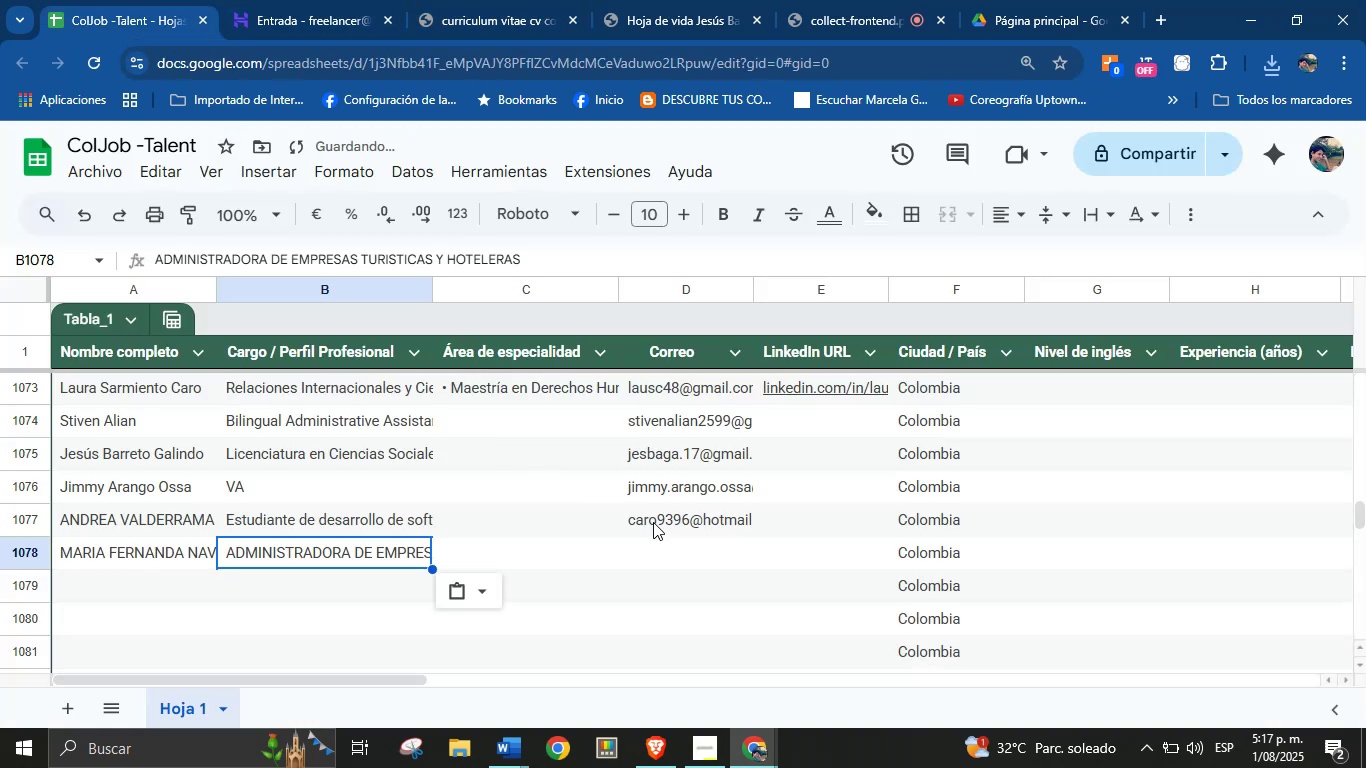 
left_click([658, 538])
 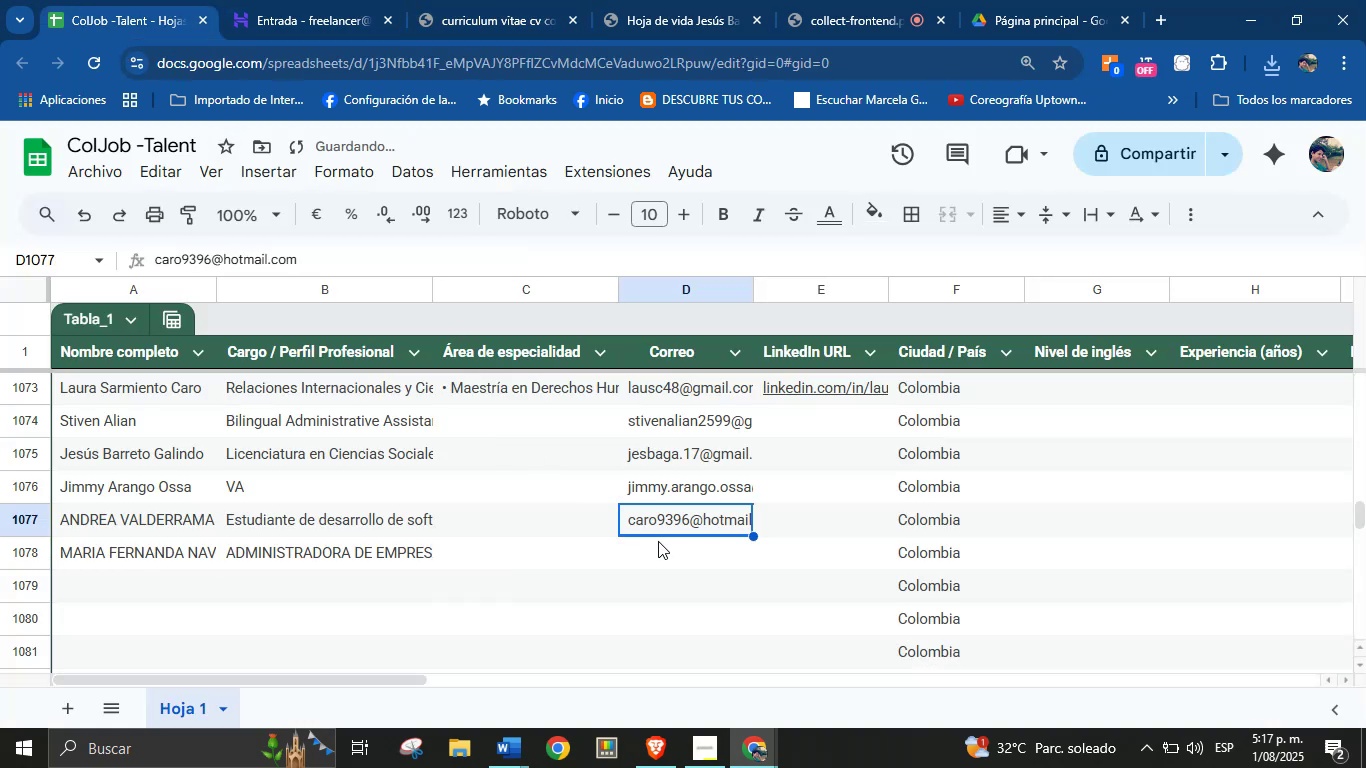 
left_click([658, 541])
 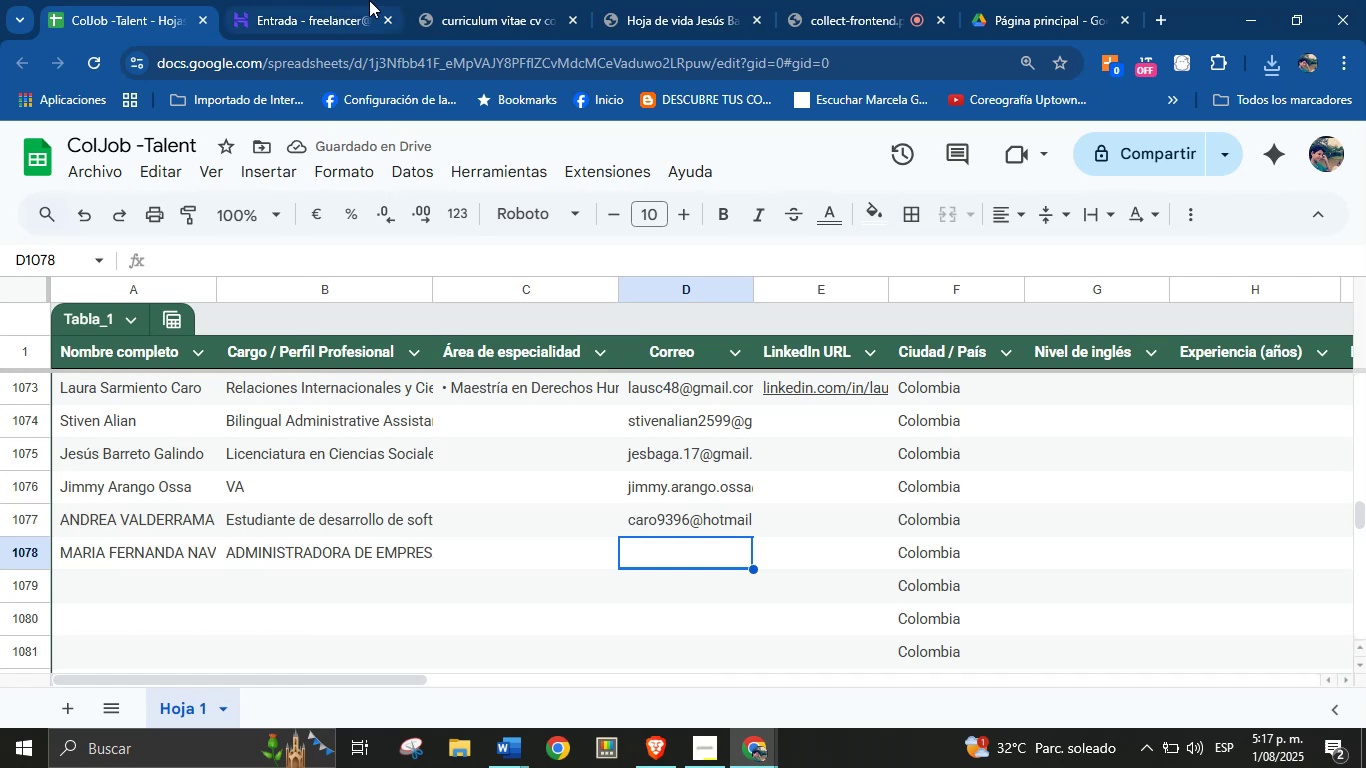 
left_click([483, 0])
 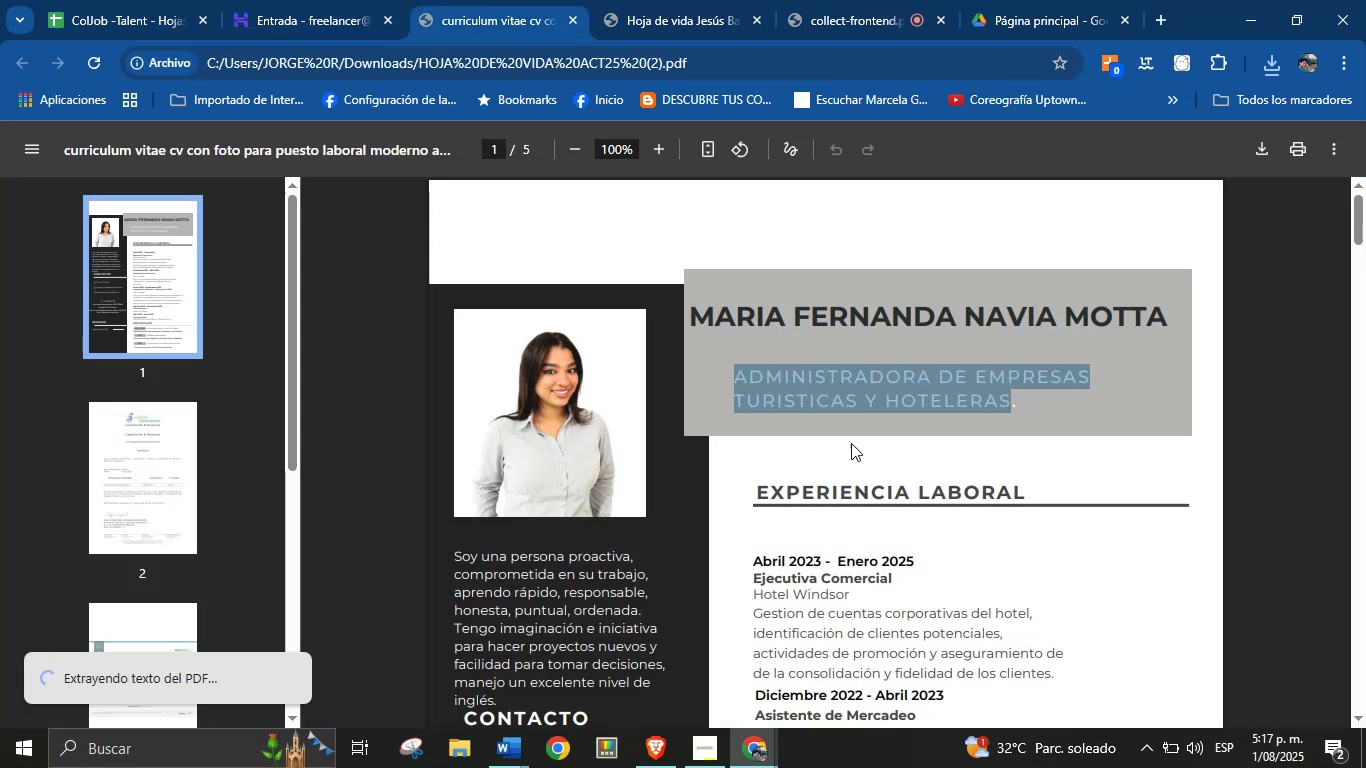 
left_click([860, 473])
 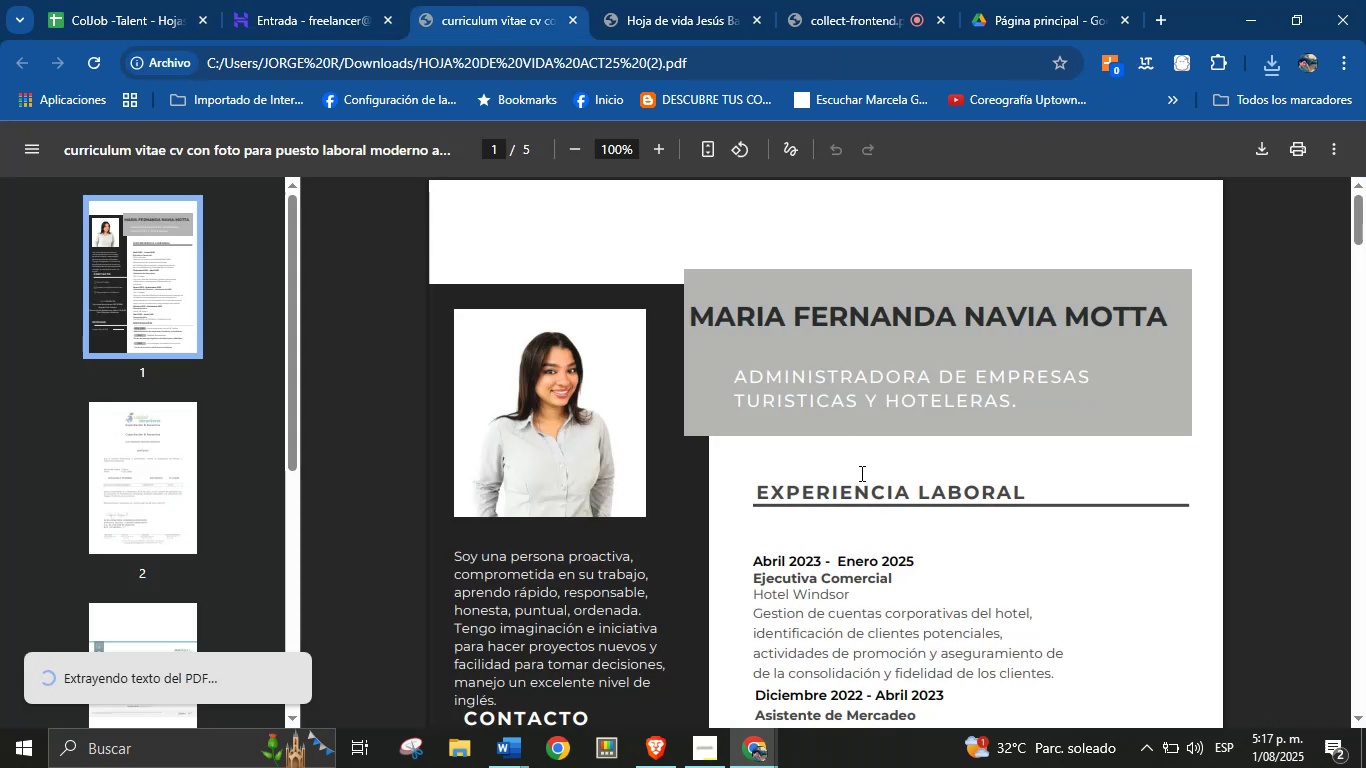 
scroll: coordinate [720, 494], scroll_direction: down, amount: 5.0
 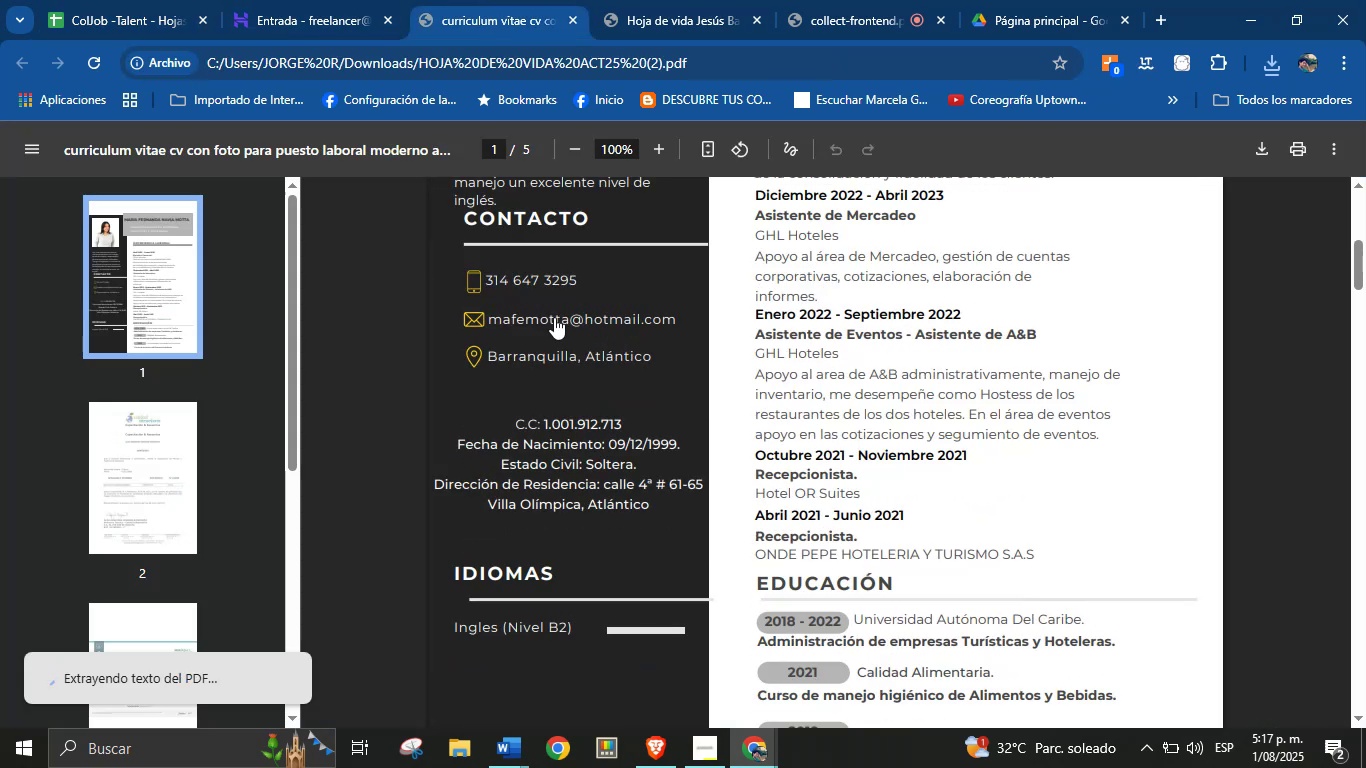 
right_click([554, 317])
 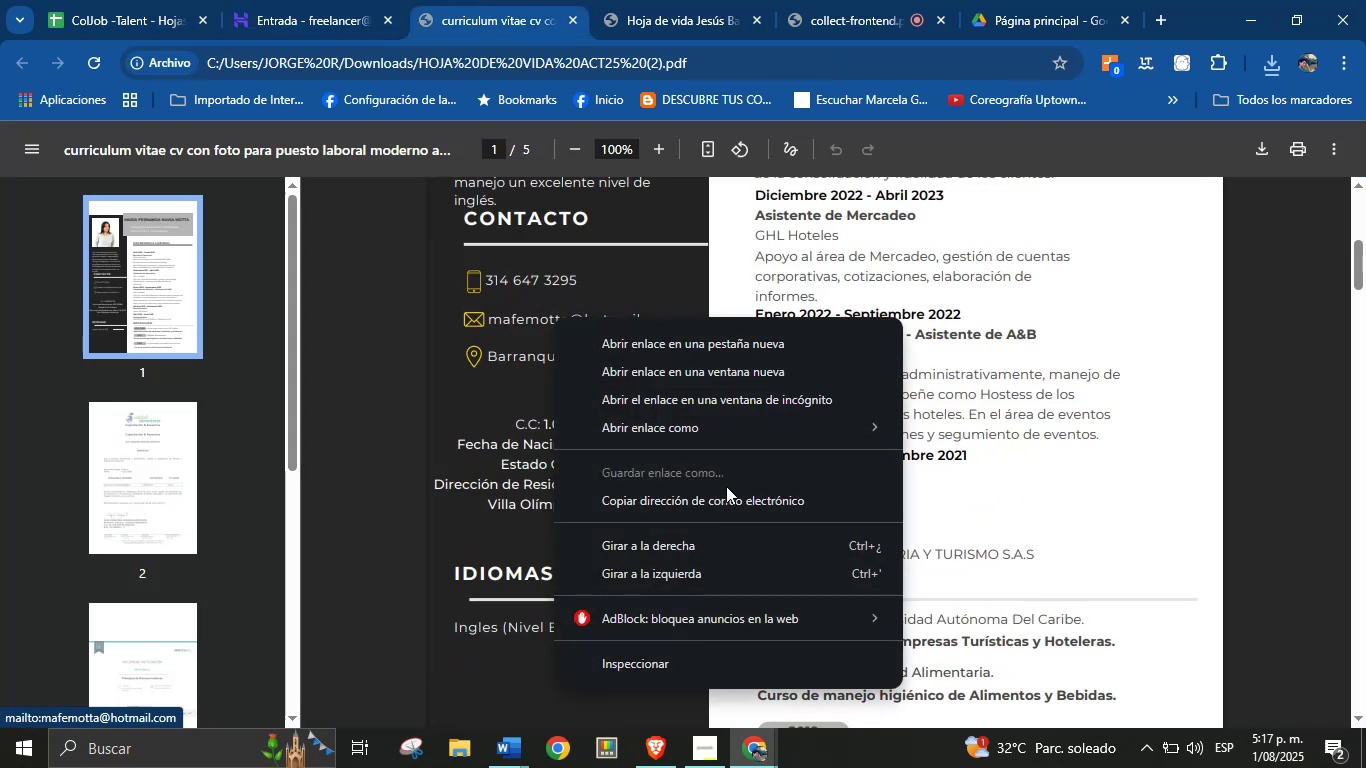 
left_click([728, 491])
 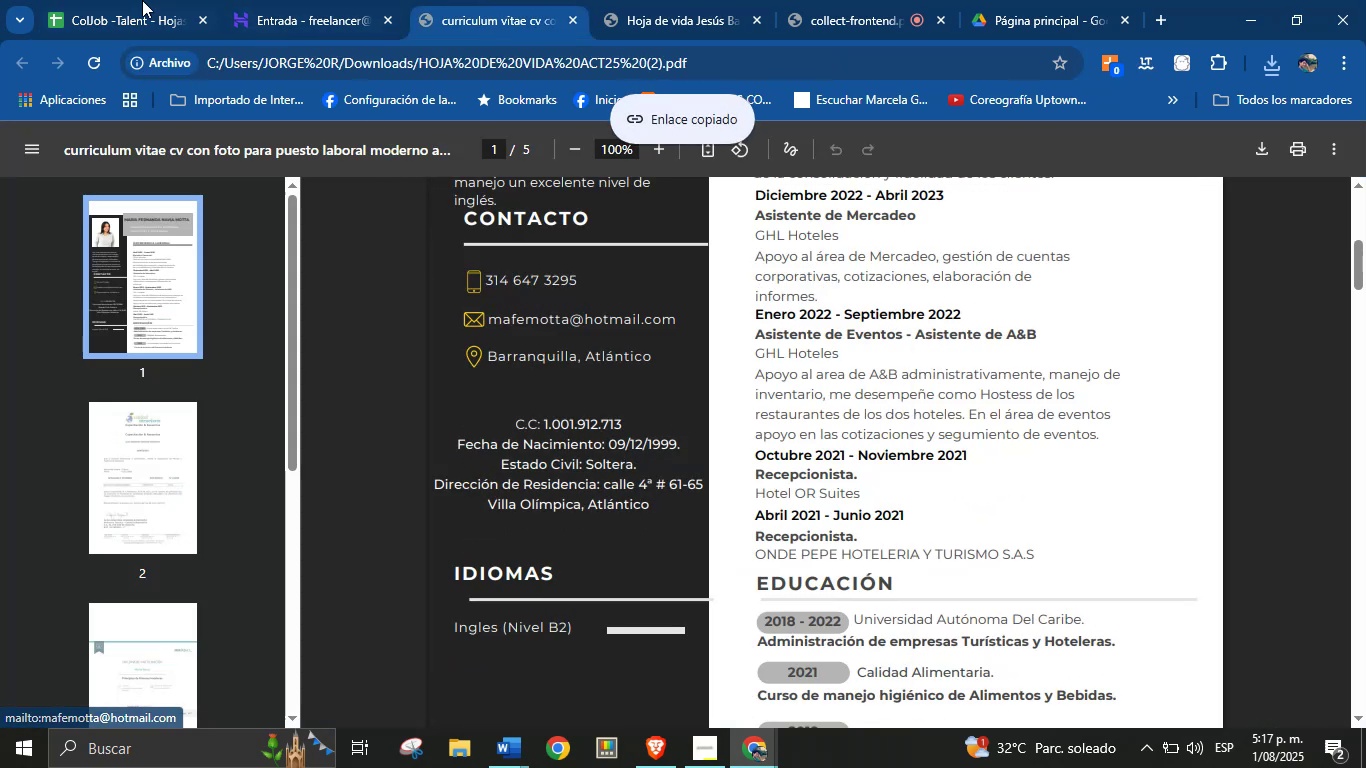 
left_click([124, 0])
 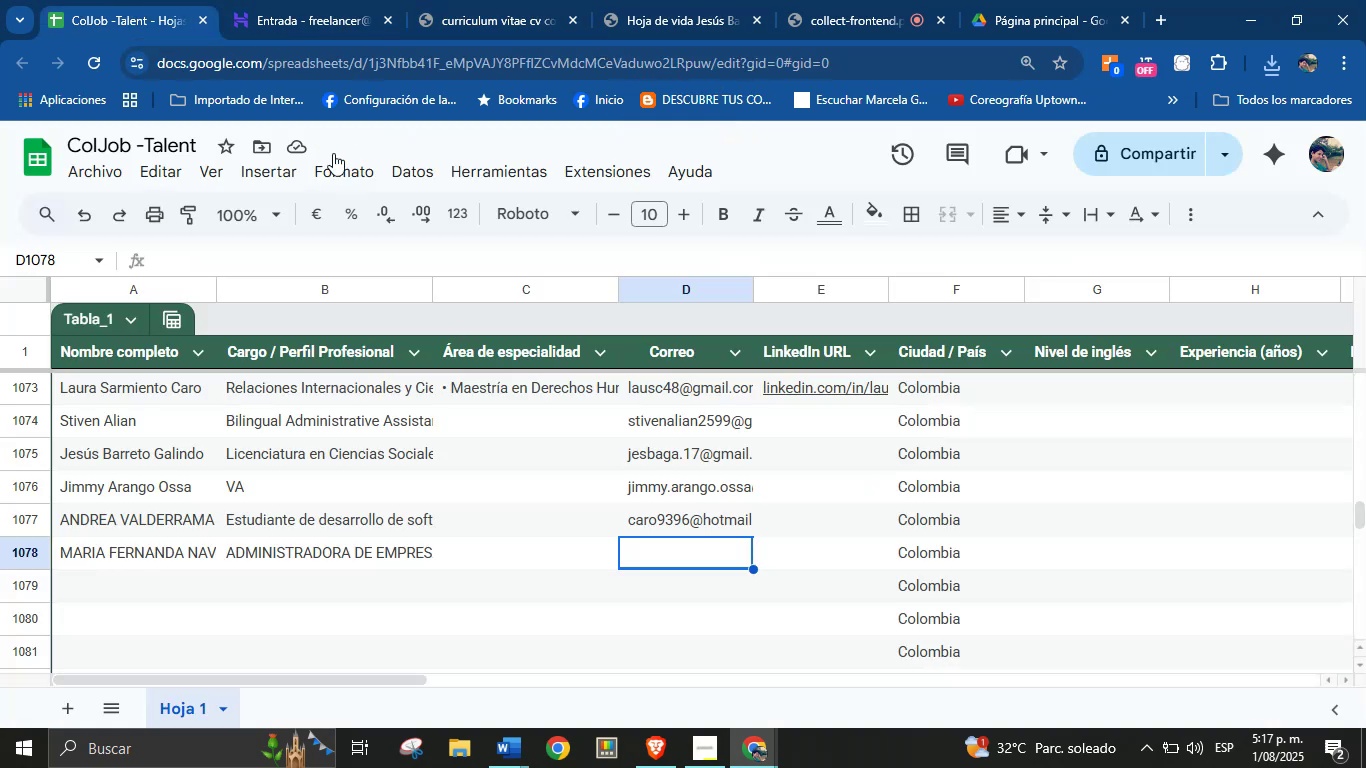 
key(Control+V)
 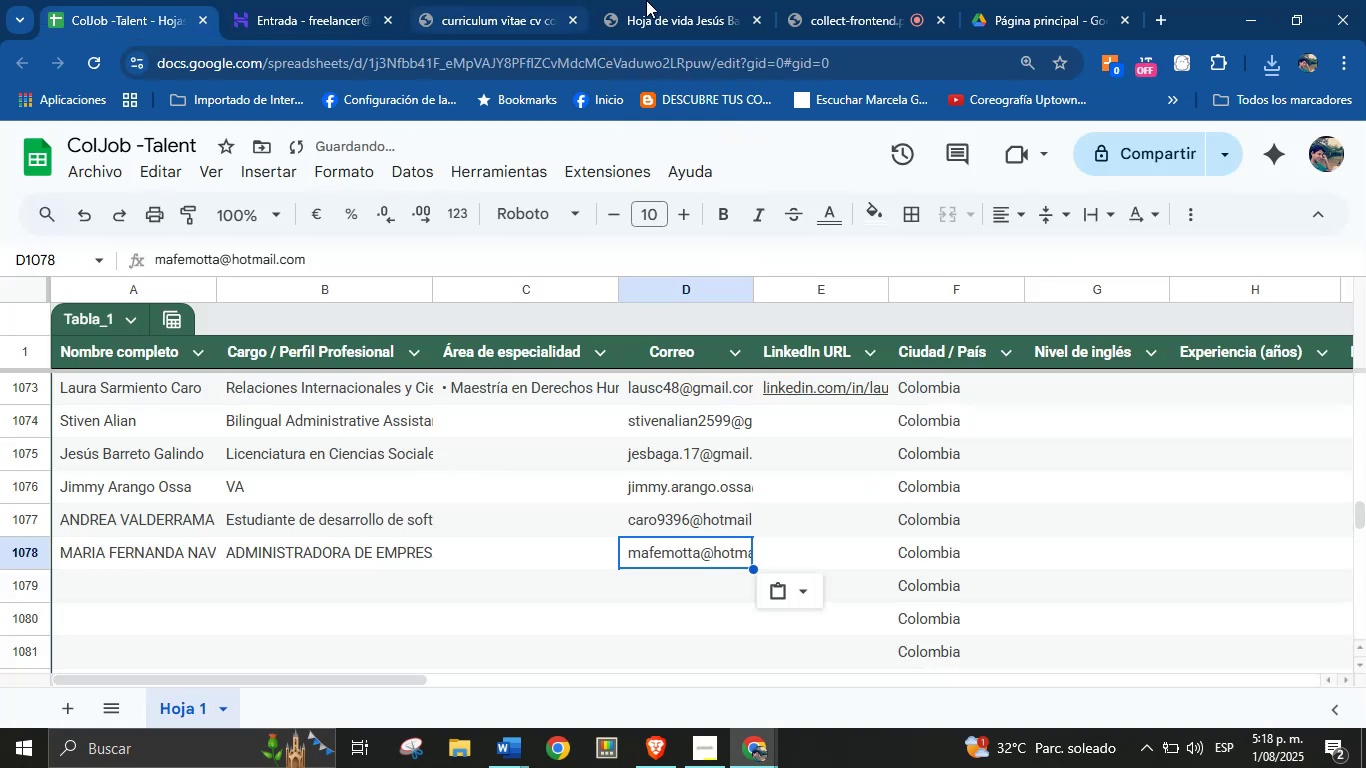 
left_click([495, 0])
 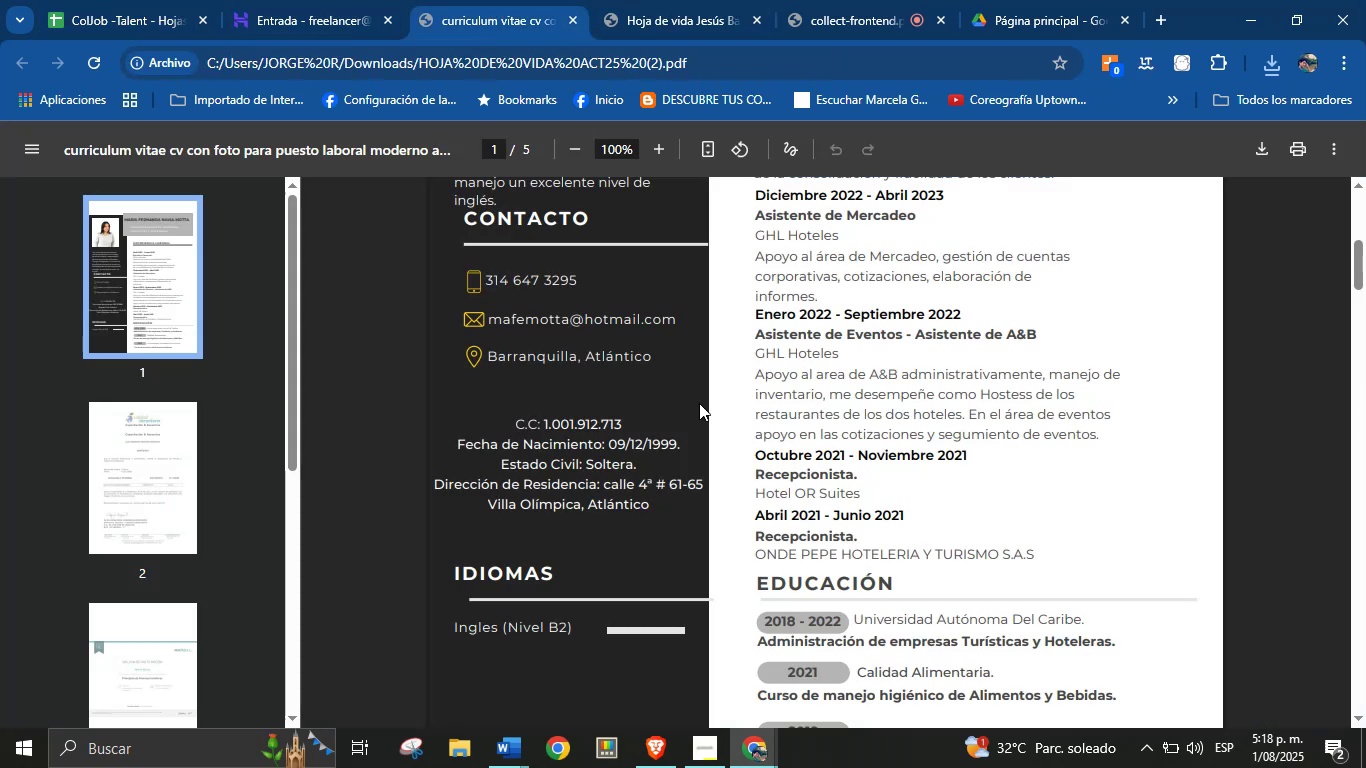 
left_click([796, 415])
 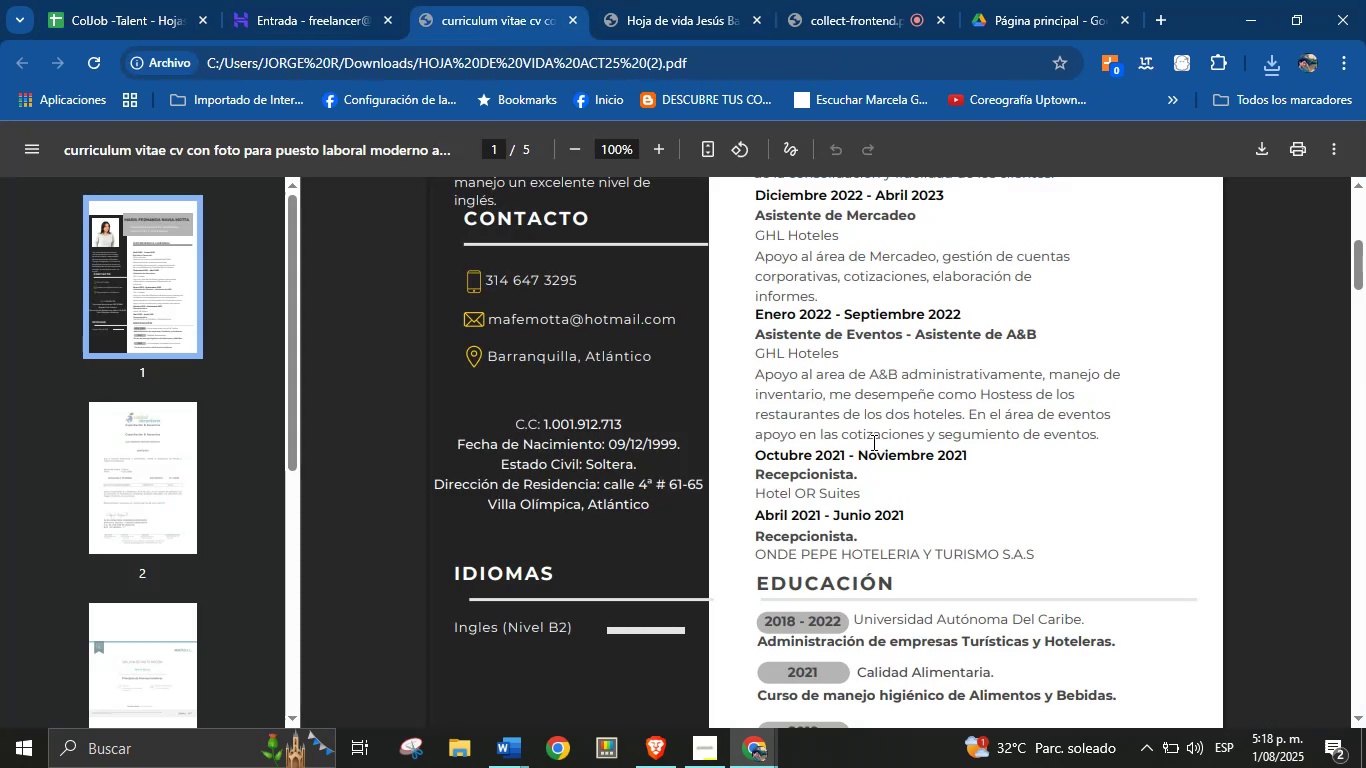 
scroll: coordinate [673, 524], scroll_direction: down, amount: 20.0
 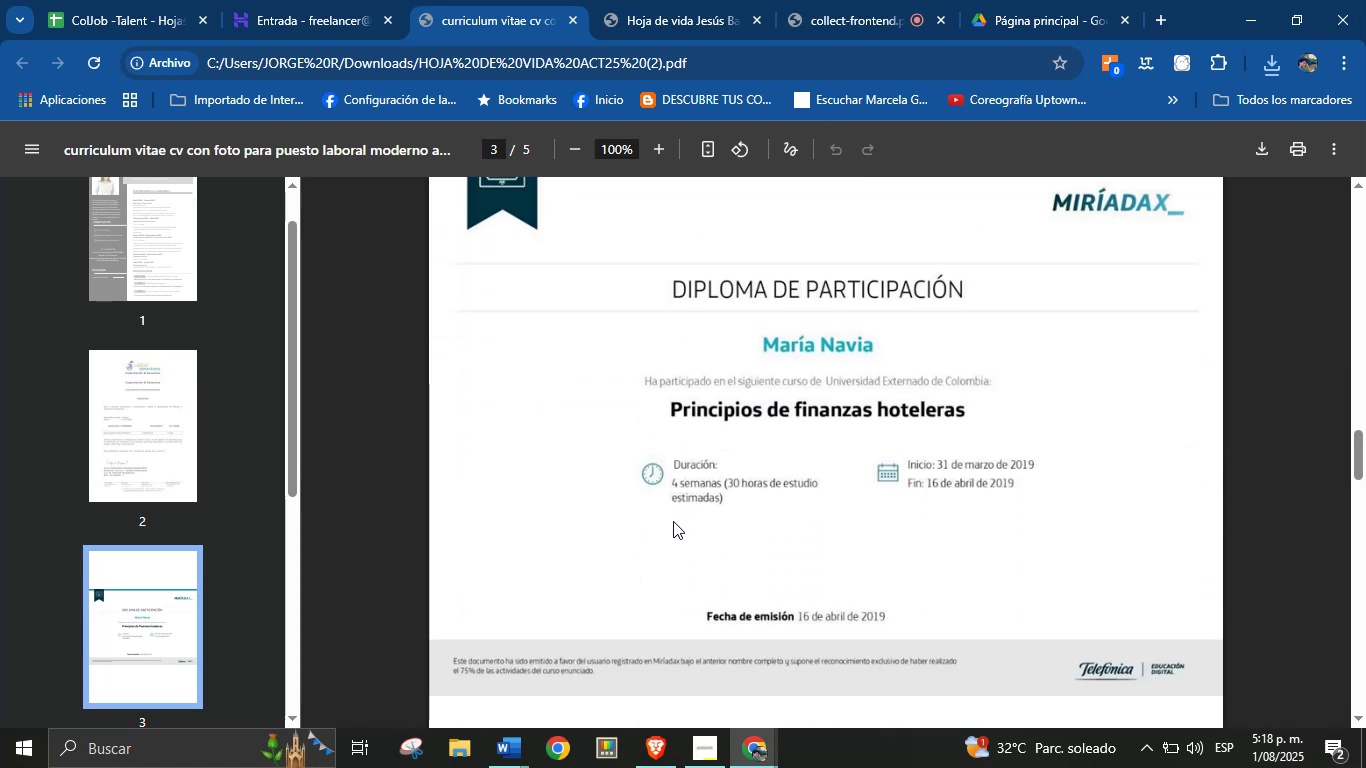 
scroll: coordinate [661, 477], scroll_direction: down, amount: 9.0
 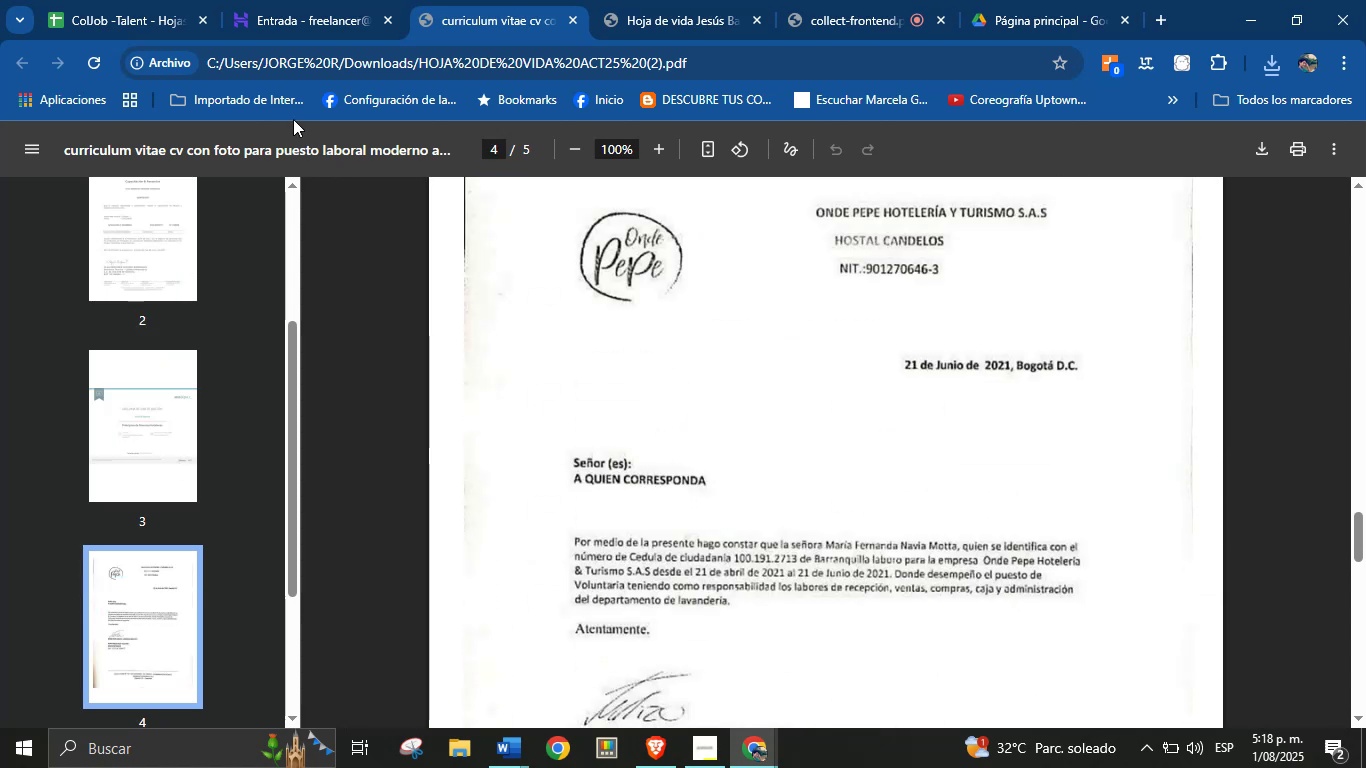 
left_click([260, 6])
 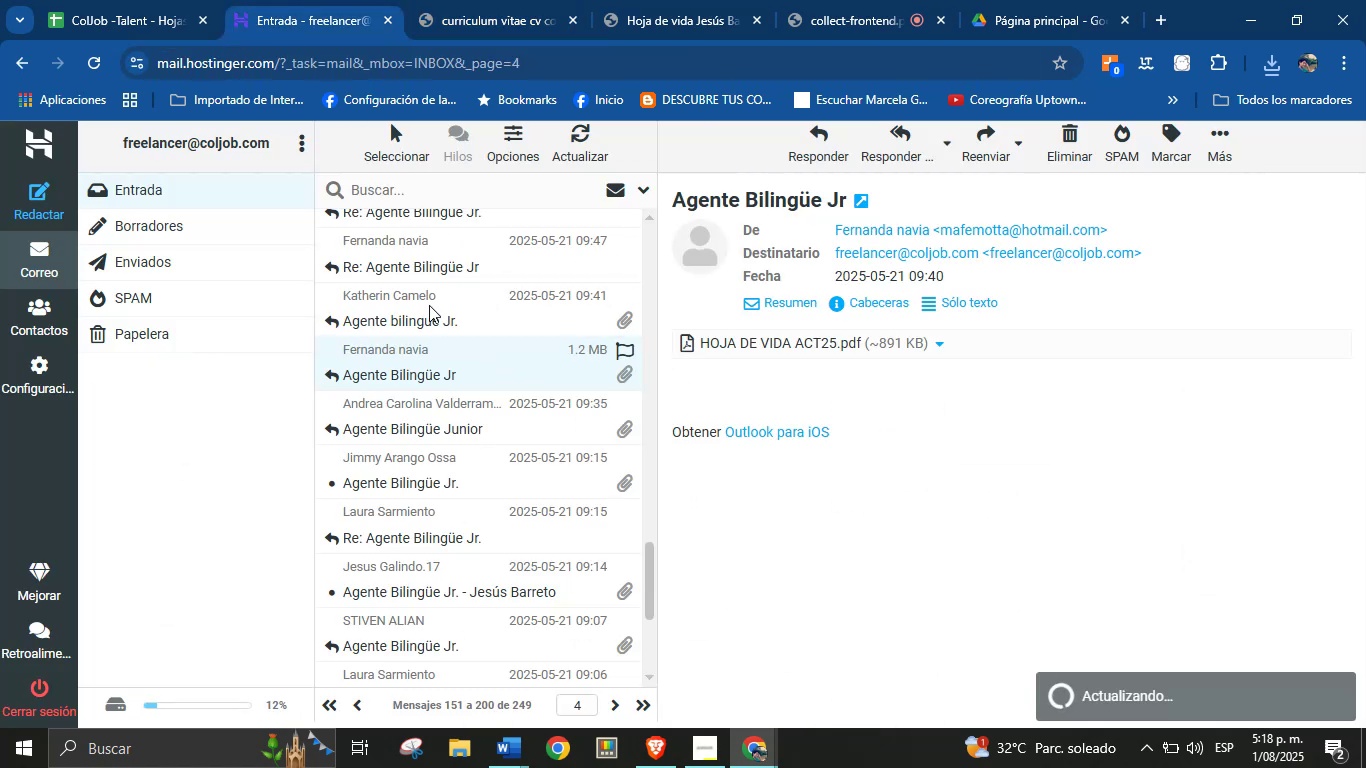 
left_click([429, 305])
 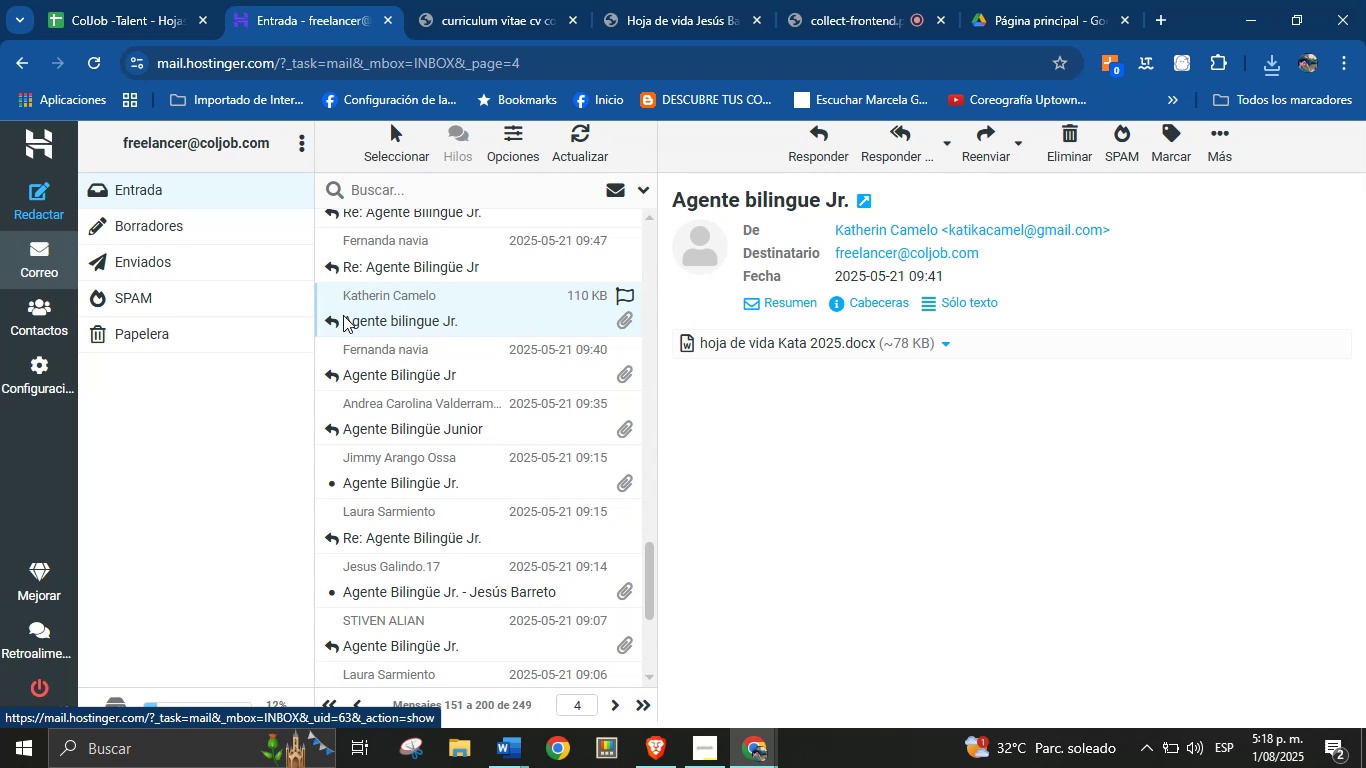 
wait(7.51)
 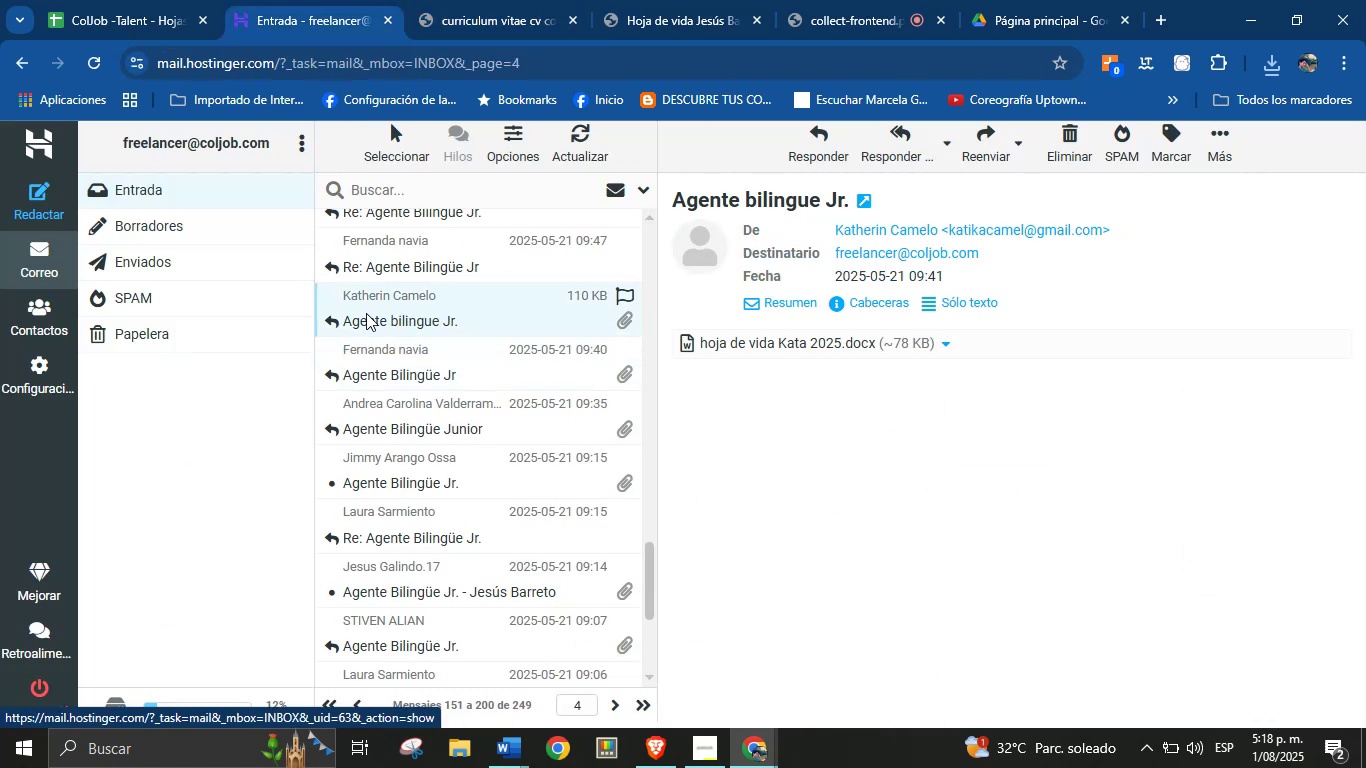 
left_click([949, 344])
 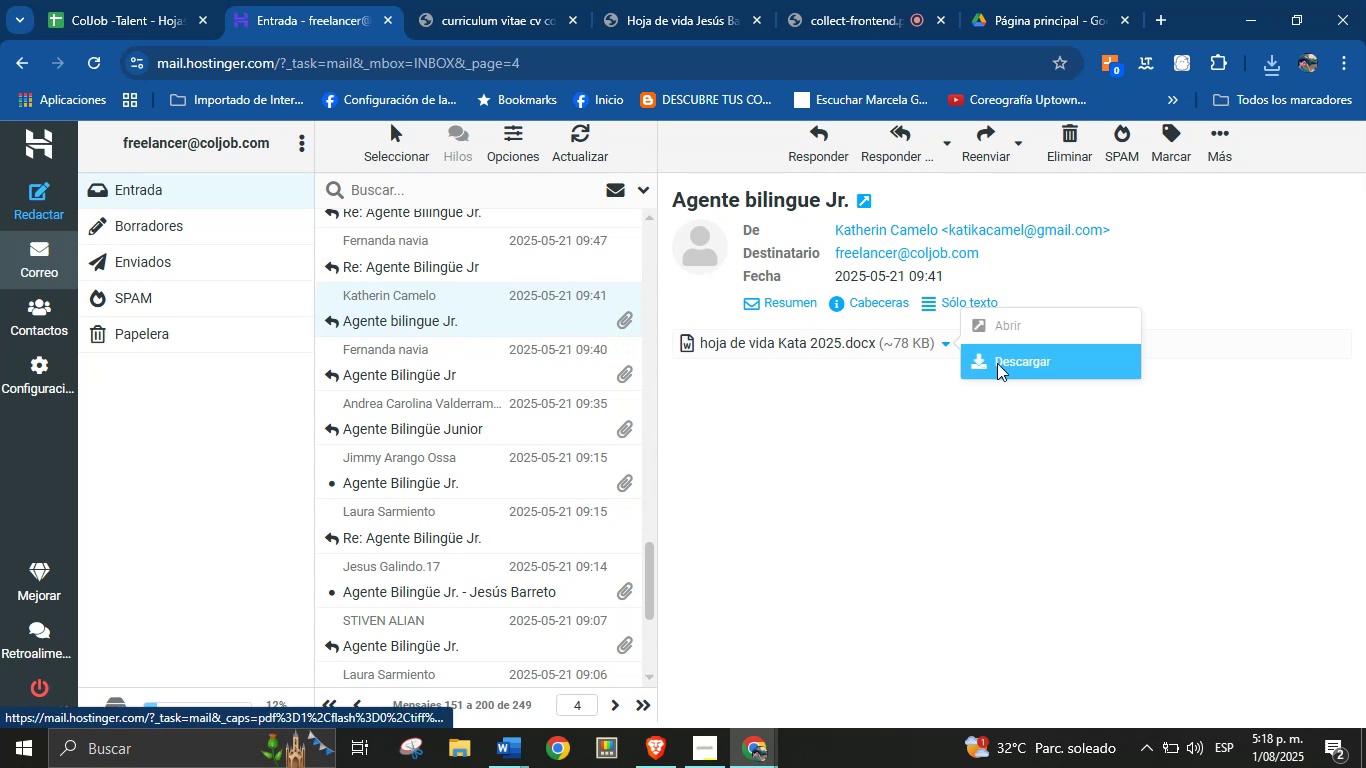 
left_click([1002, 369])
 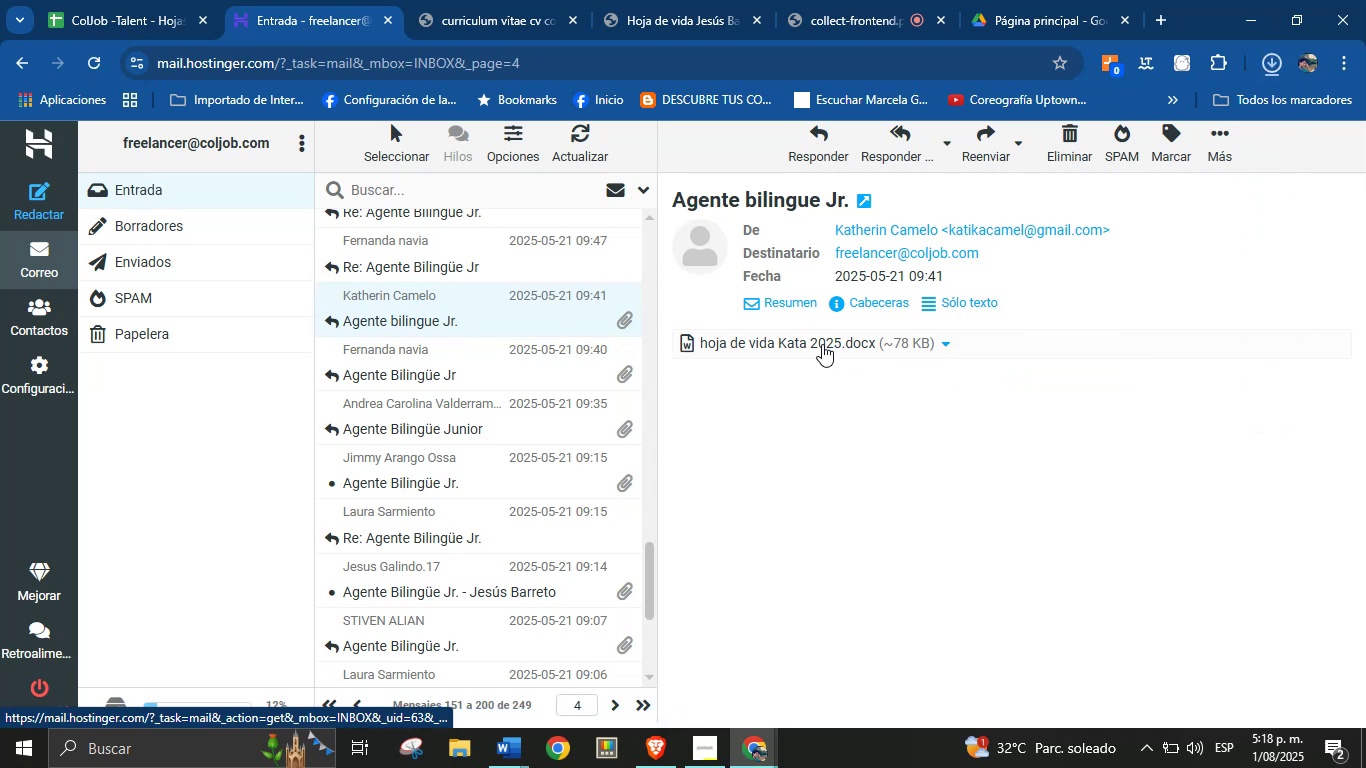 
left_click([1098, 104])
 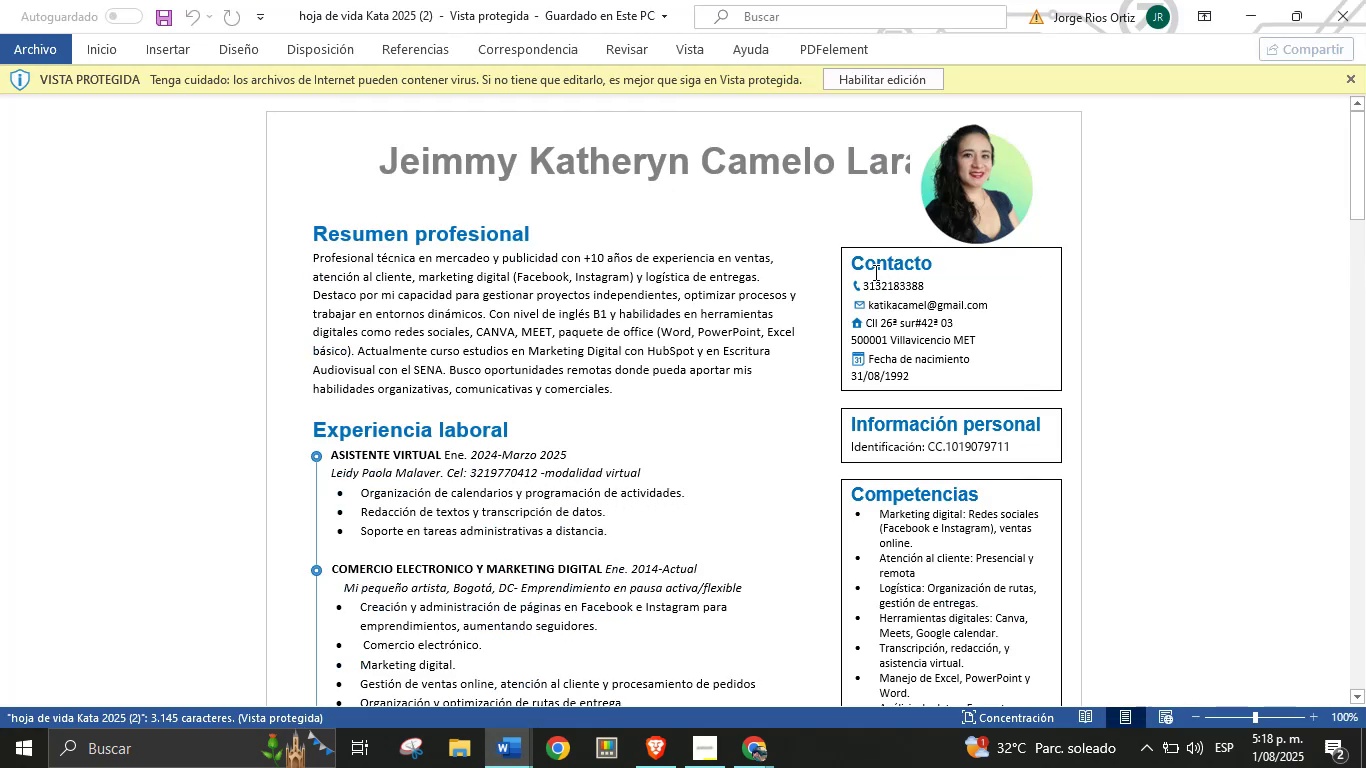 
wait(9.65)
 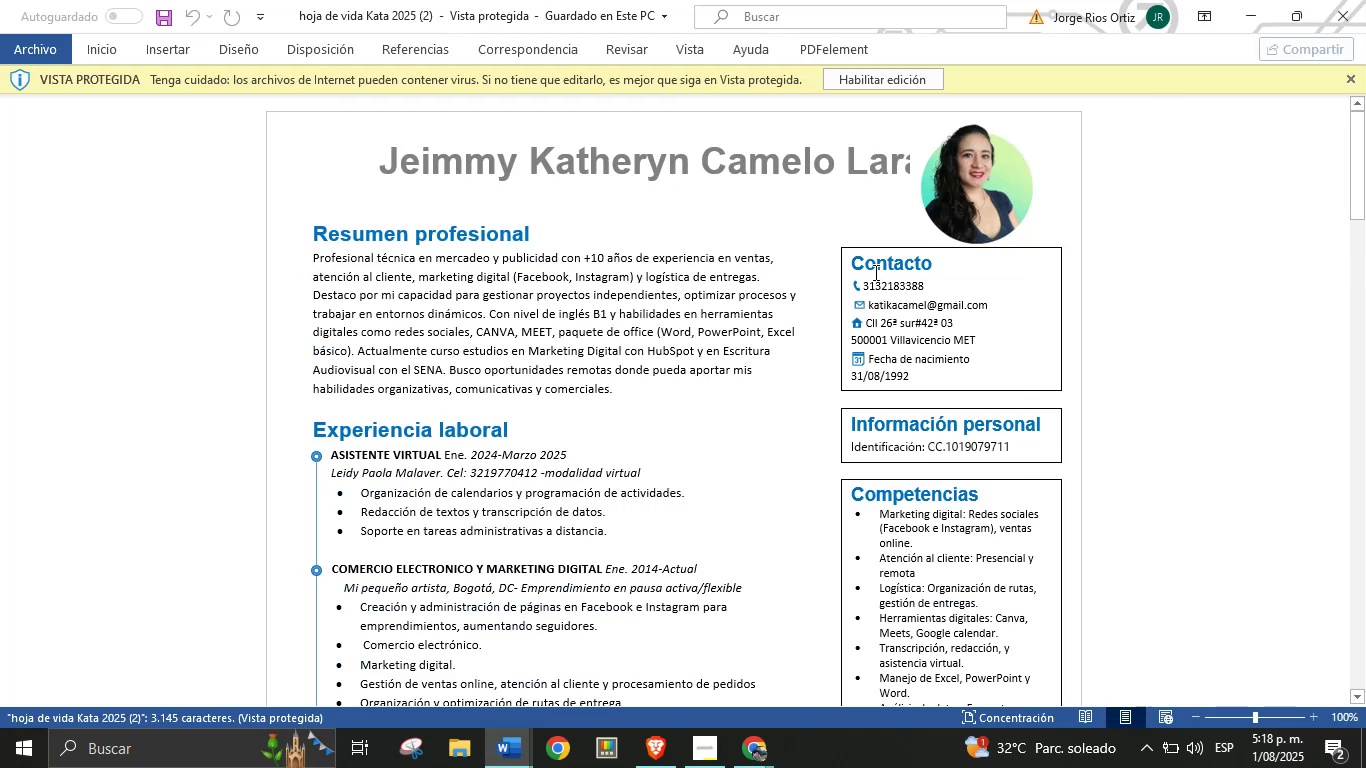 
left_click([680, 163])
 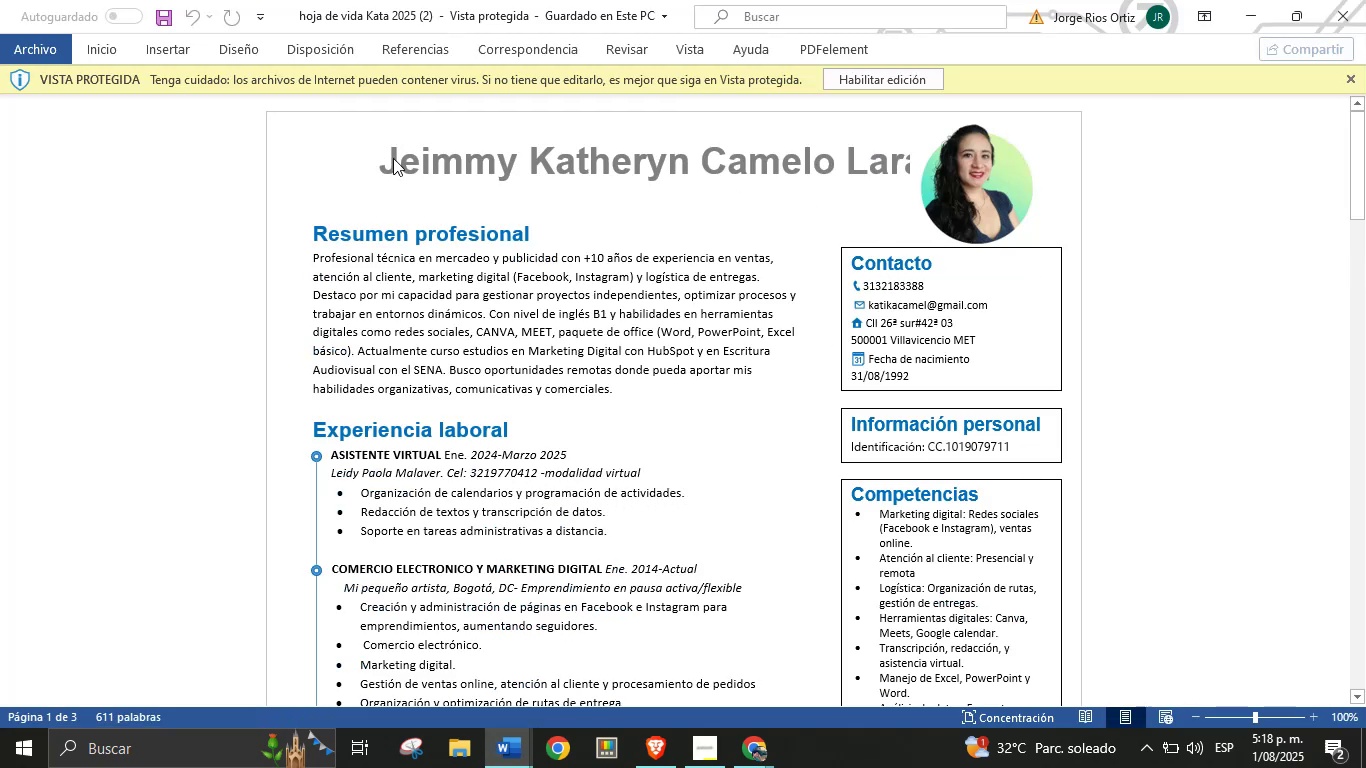 
double_click([396, 159])
 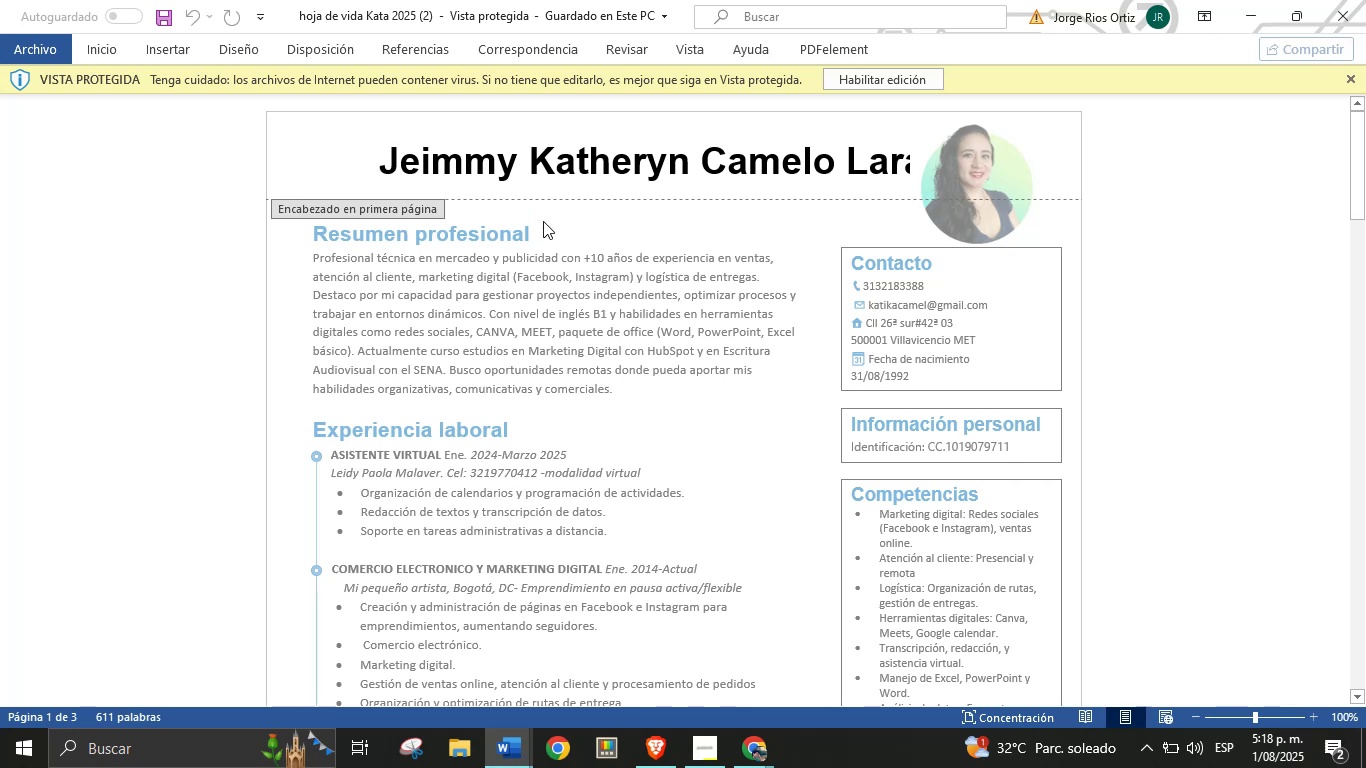 
double_click([555, 174])
 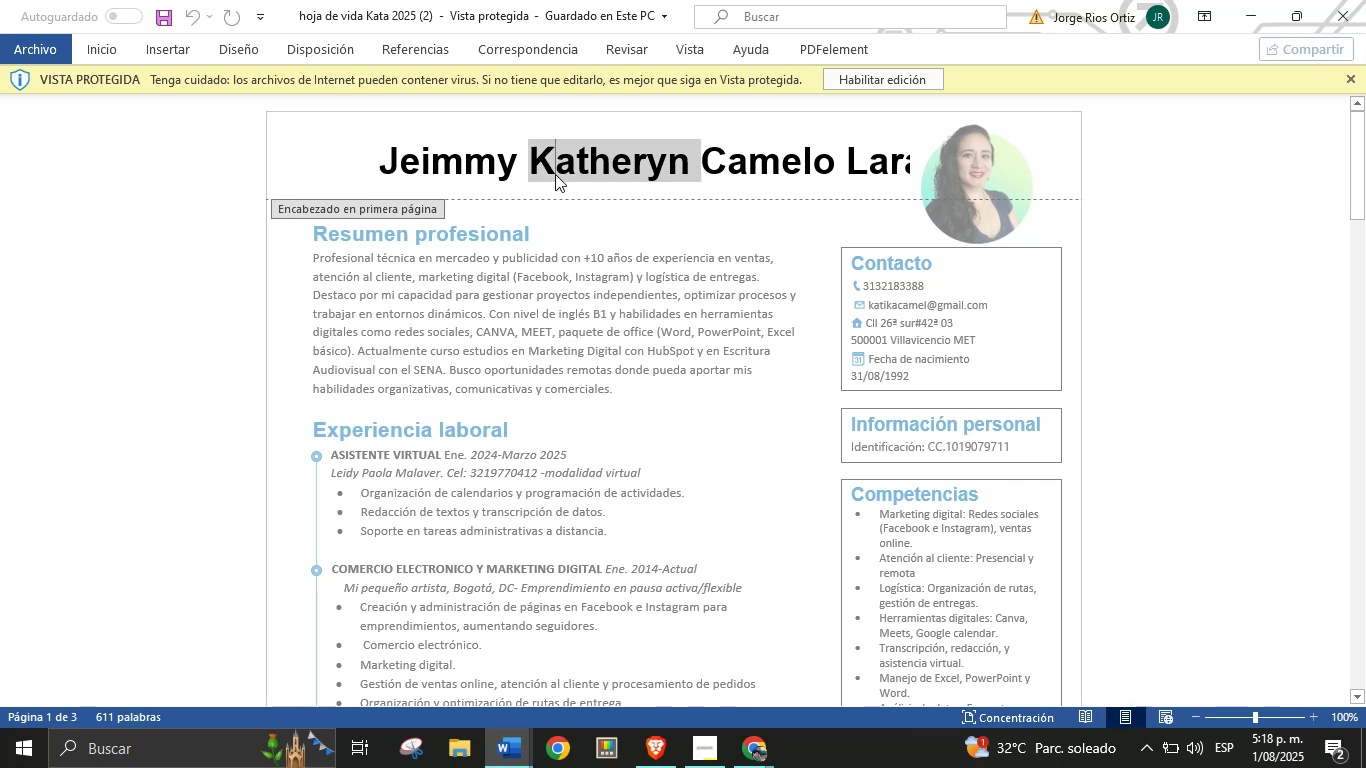 
triple_click([555, 174])
 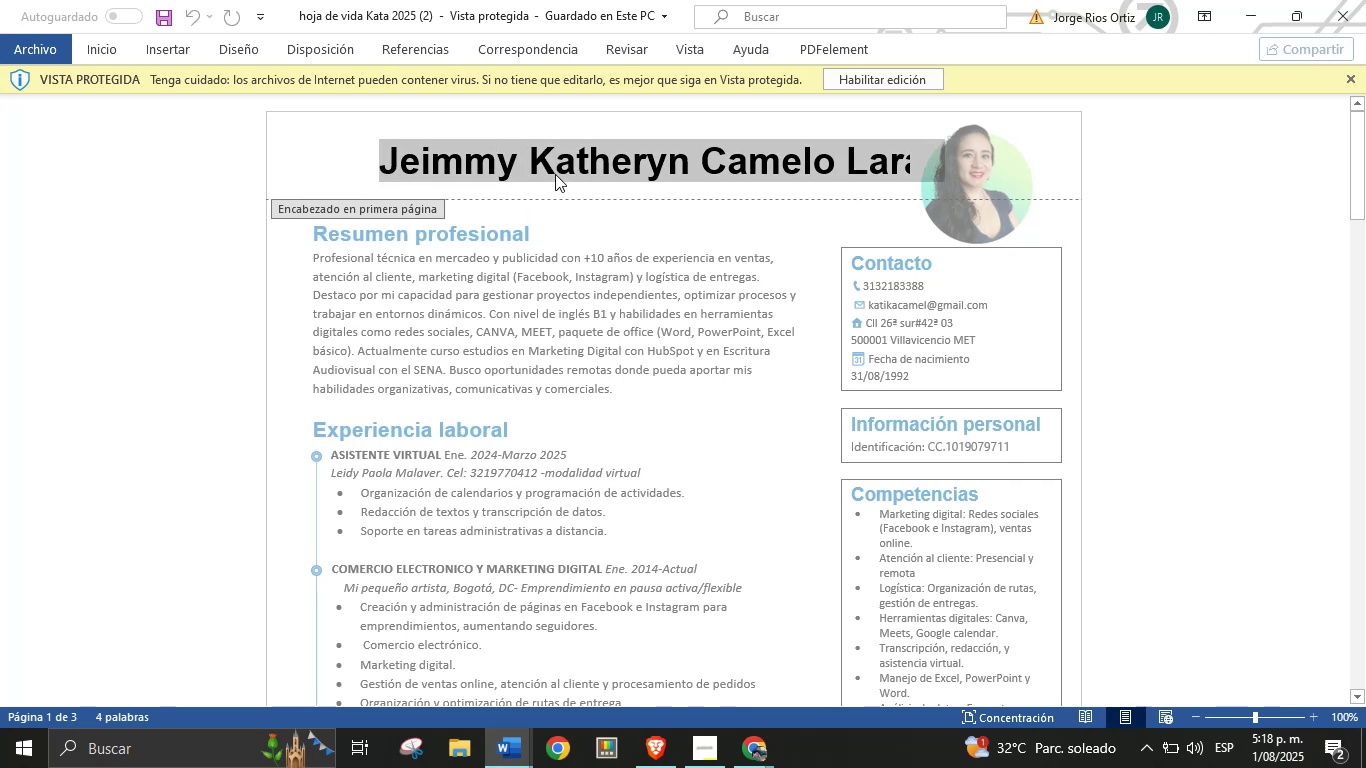 
key(Control+C)
 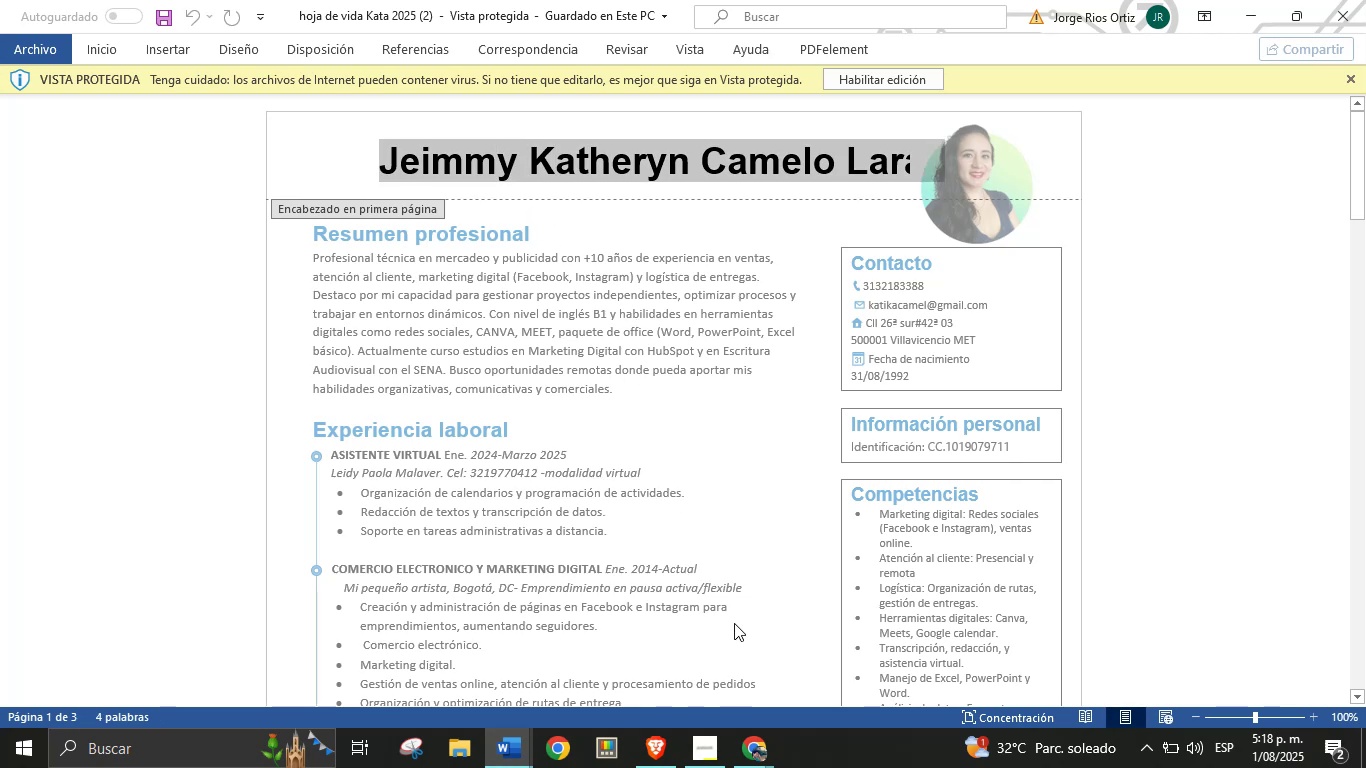 
left_click([754, 744])
 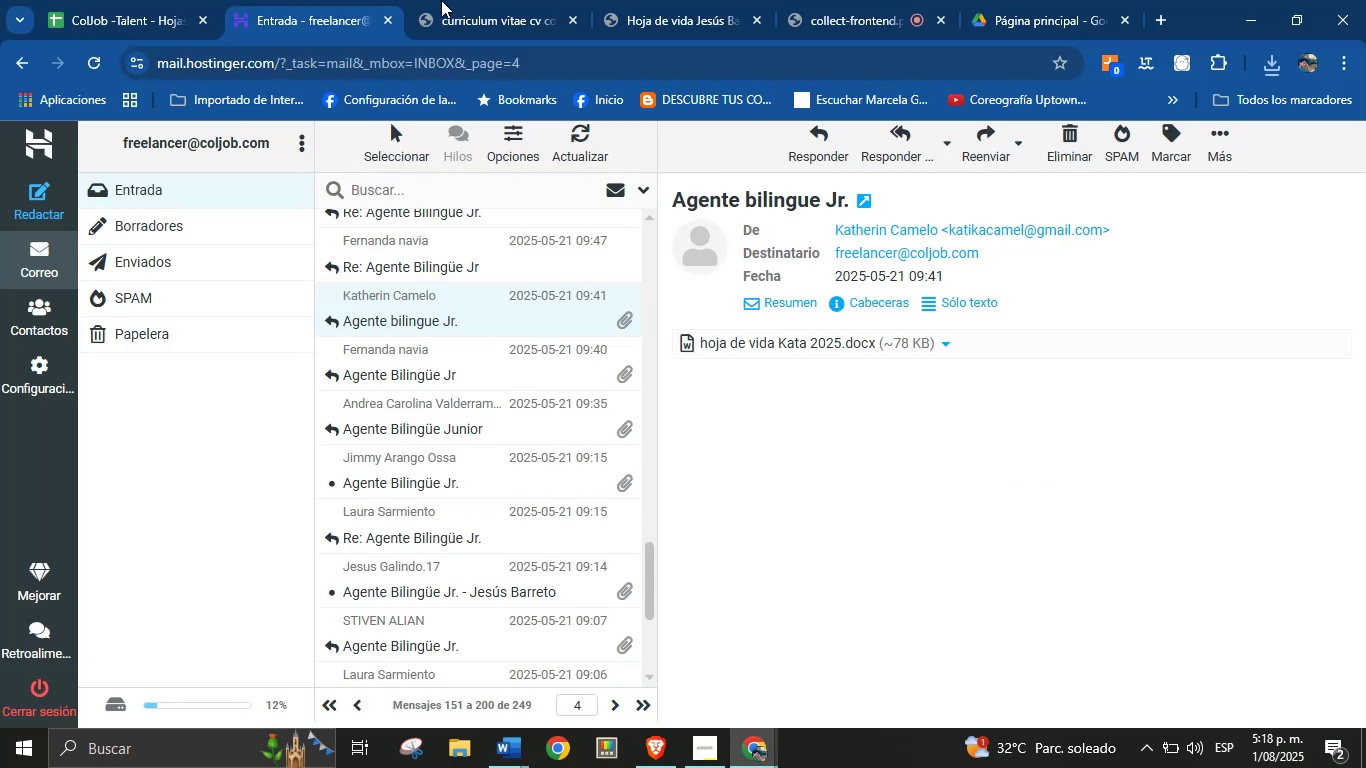 
left_click([85, 0])
 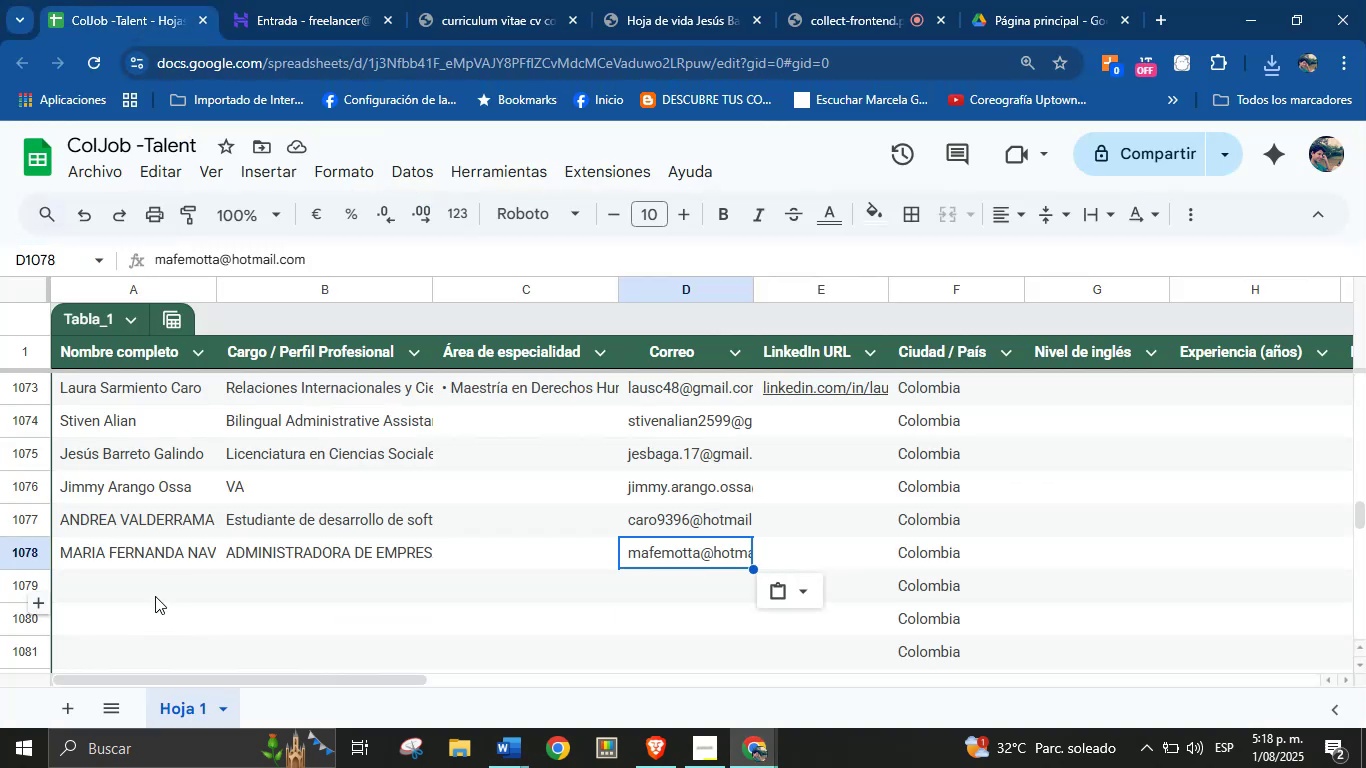 
left_click([141, 590])
 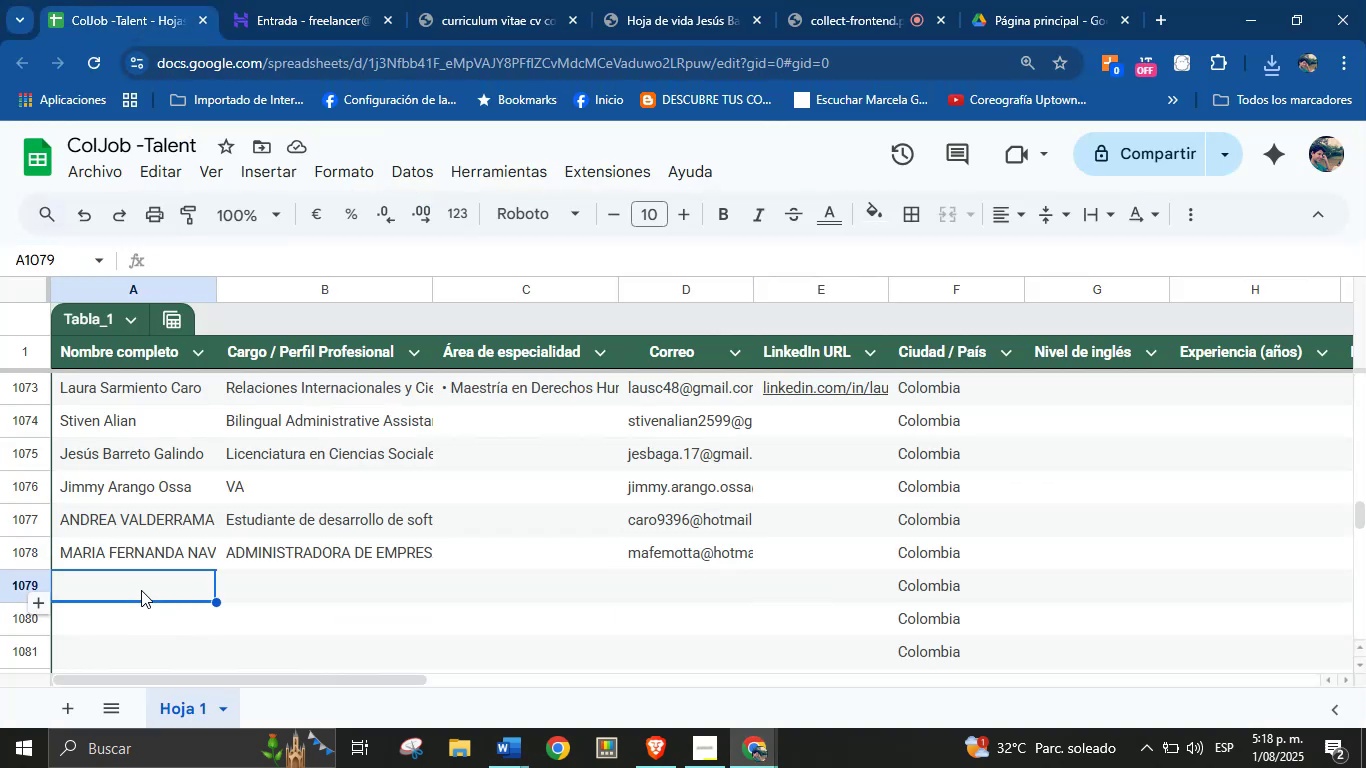 
key(Control+V)
 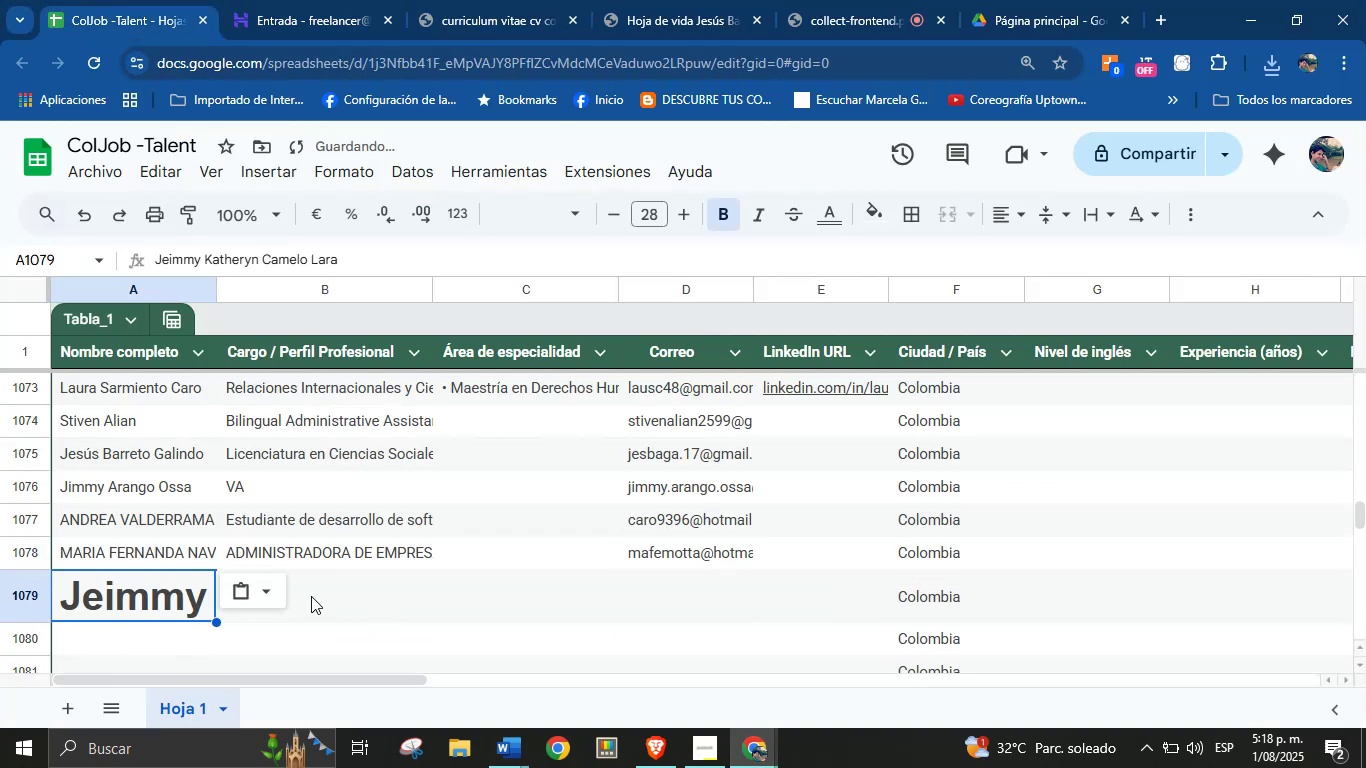 
left_click([283, 594])
 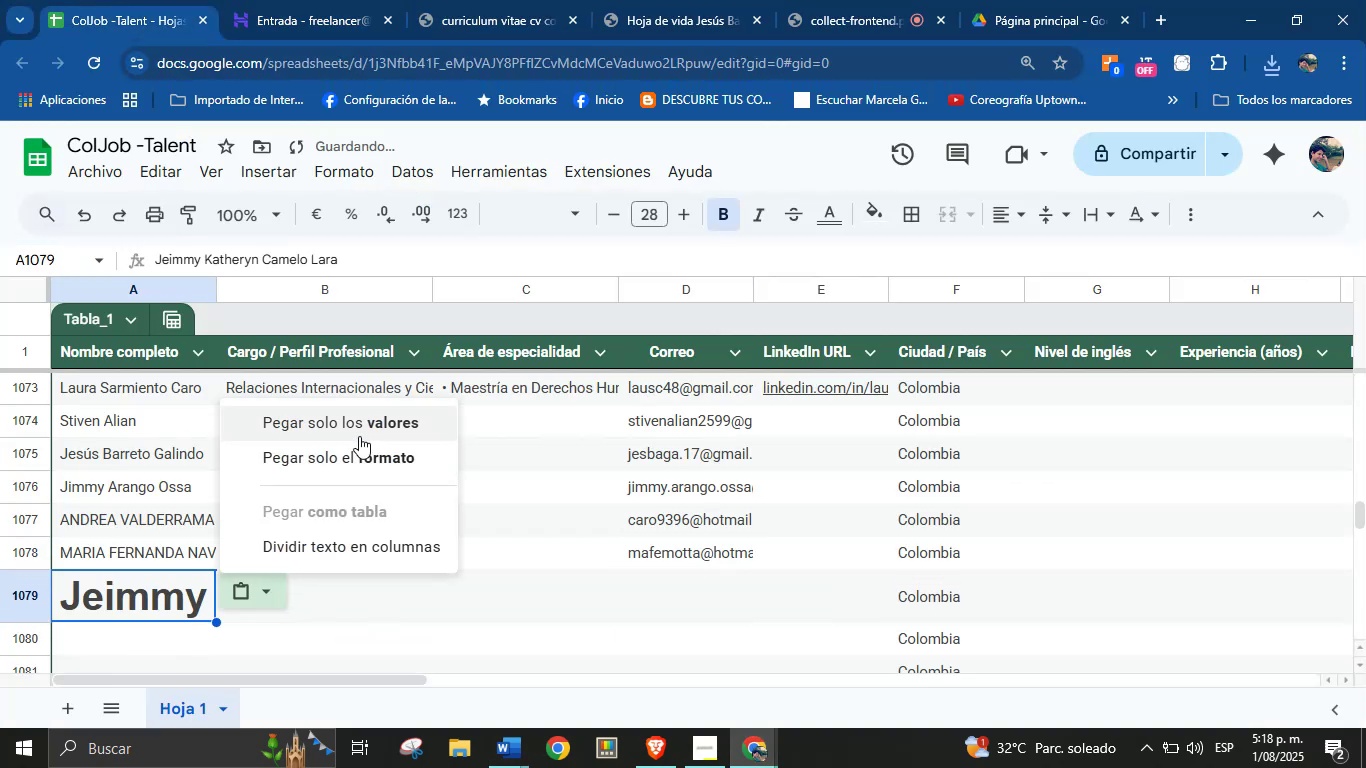 
left_click([360, 431])
 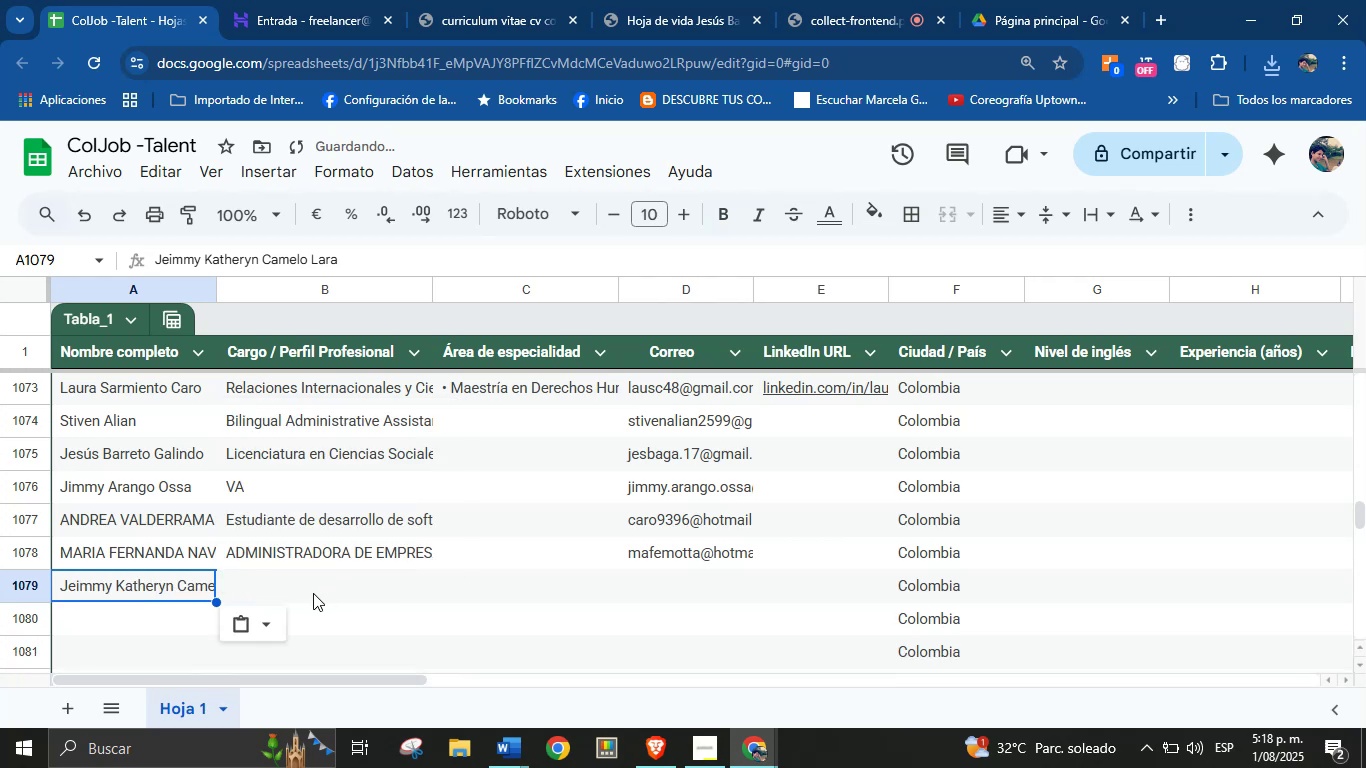 
left_click([312, 594])
 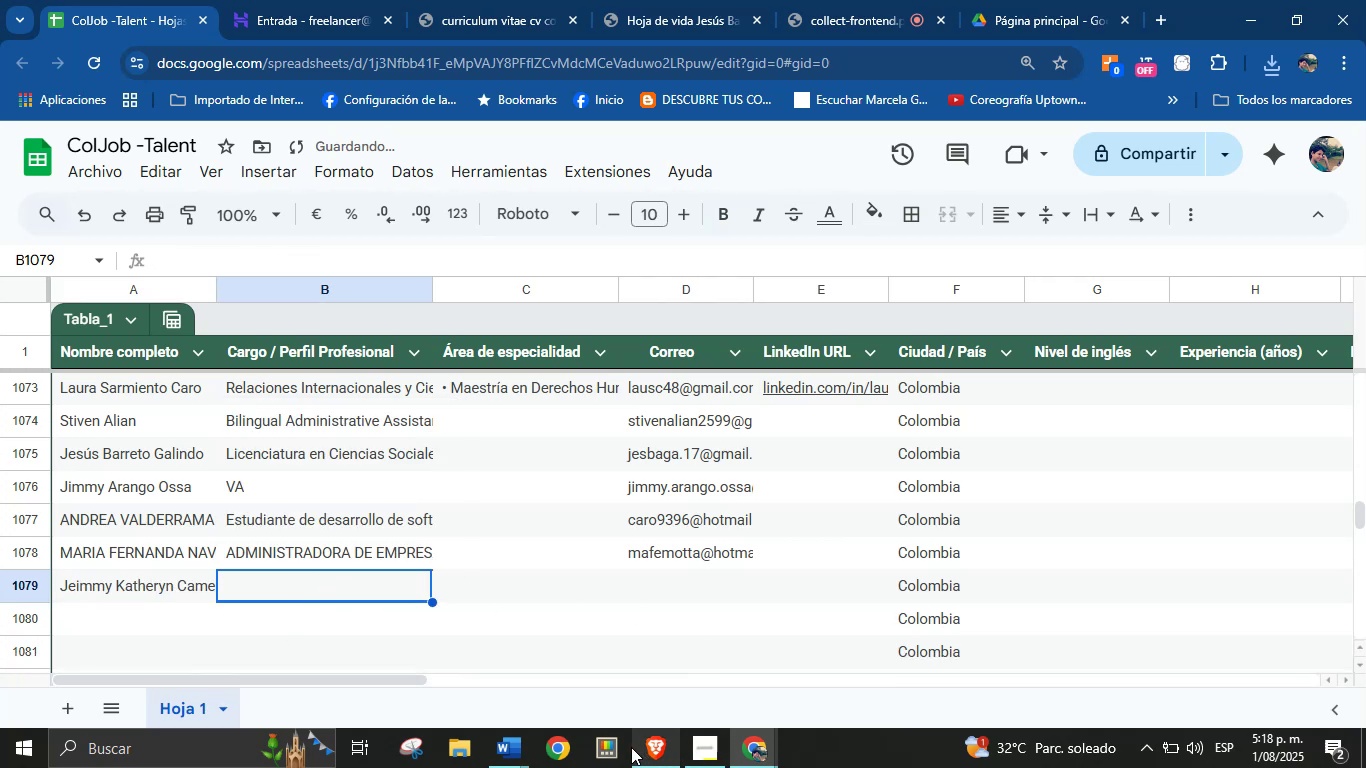 
left_click([511, 741])
 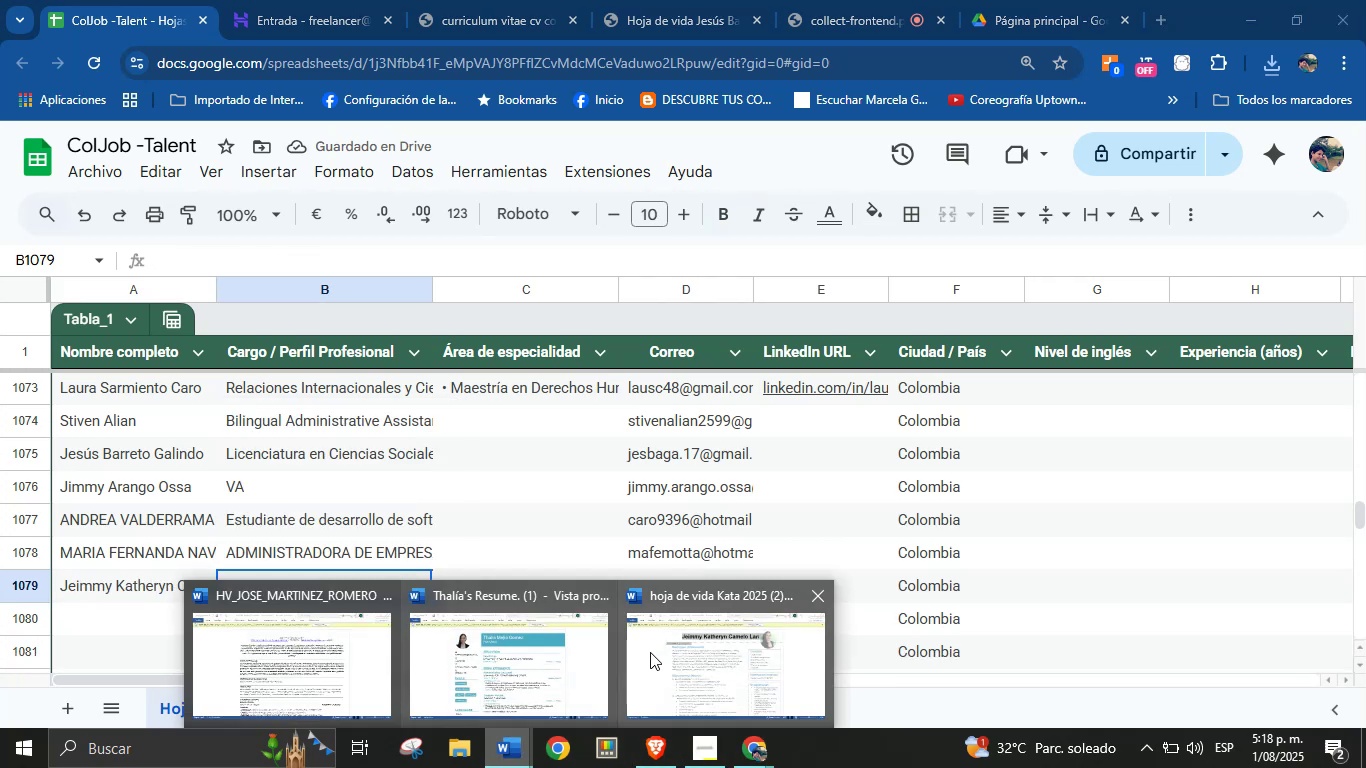 
left_click([651, 652])
 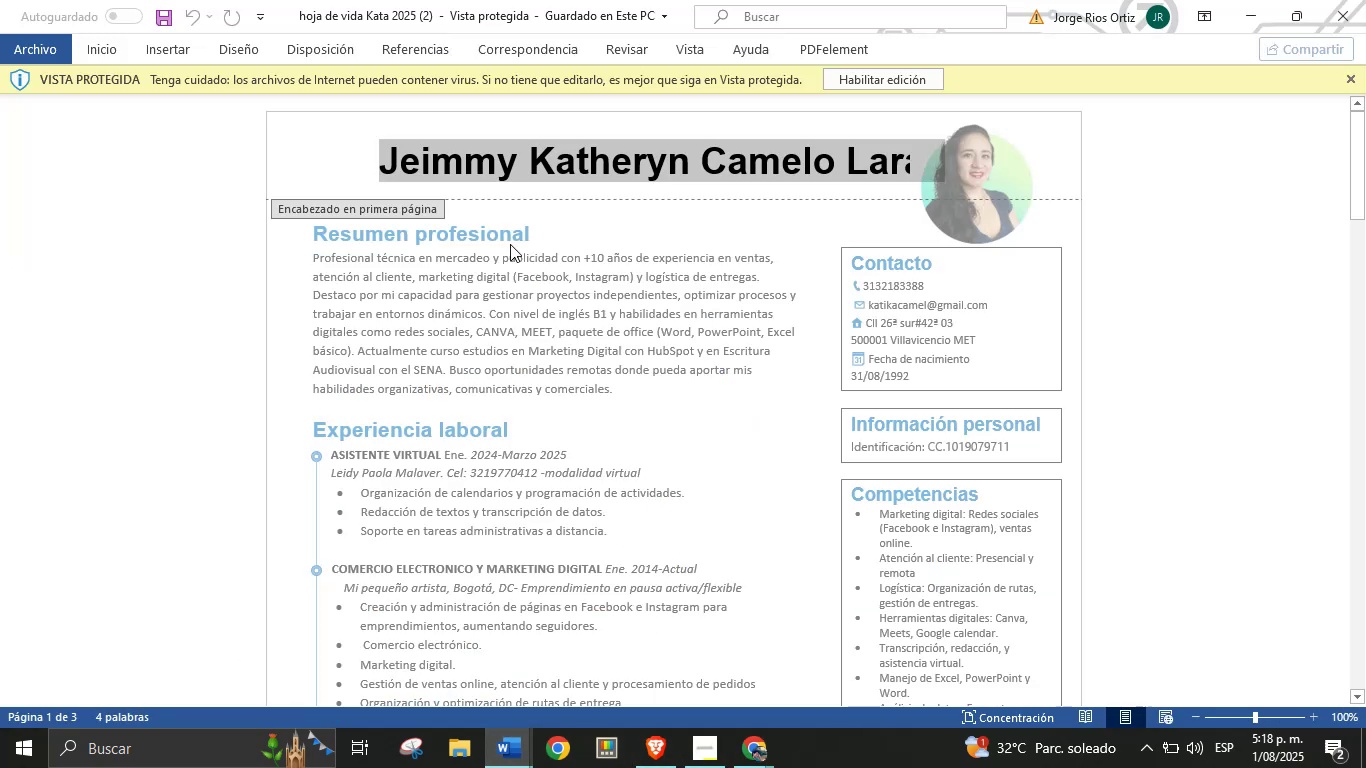 
left_click([490, 243])
 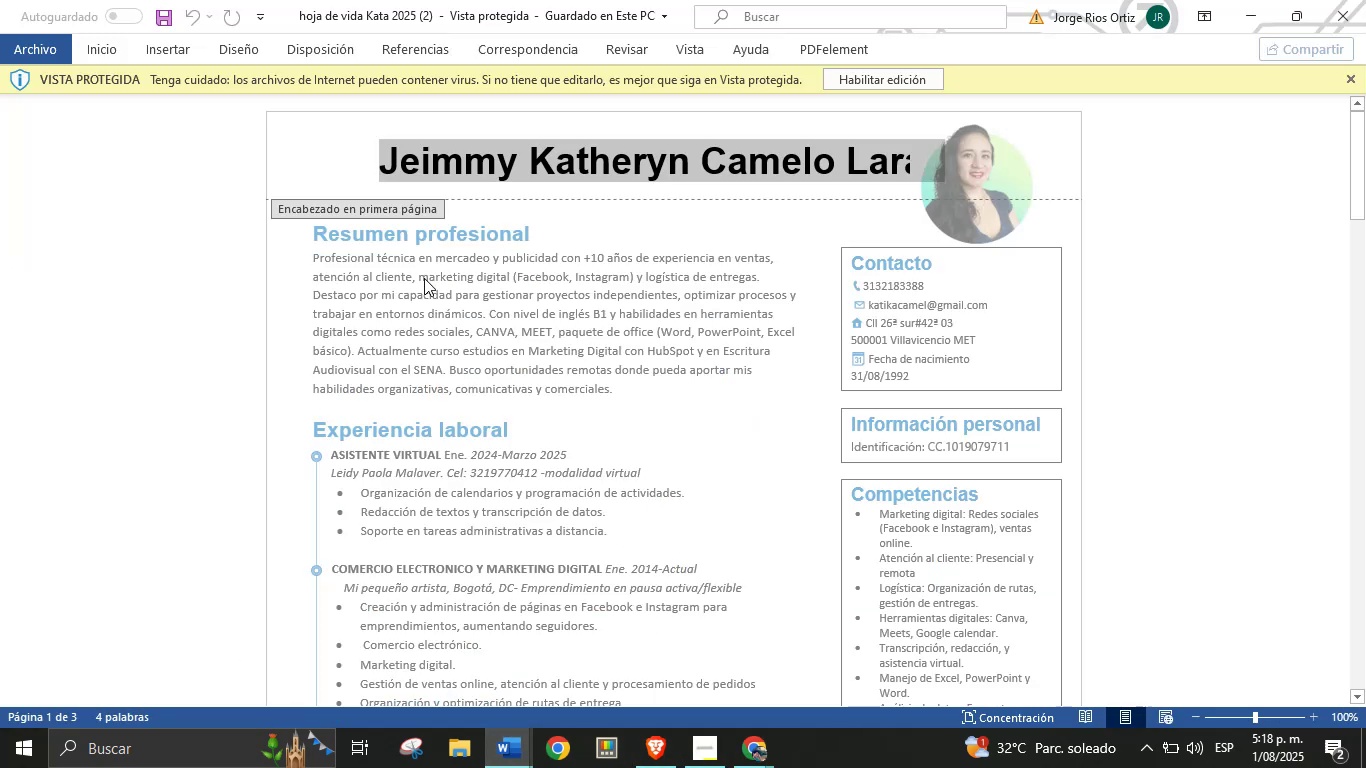 
left_click([568, 314])
 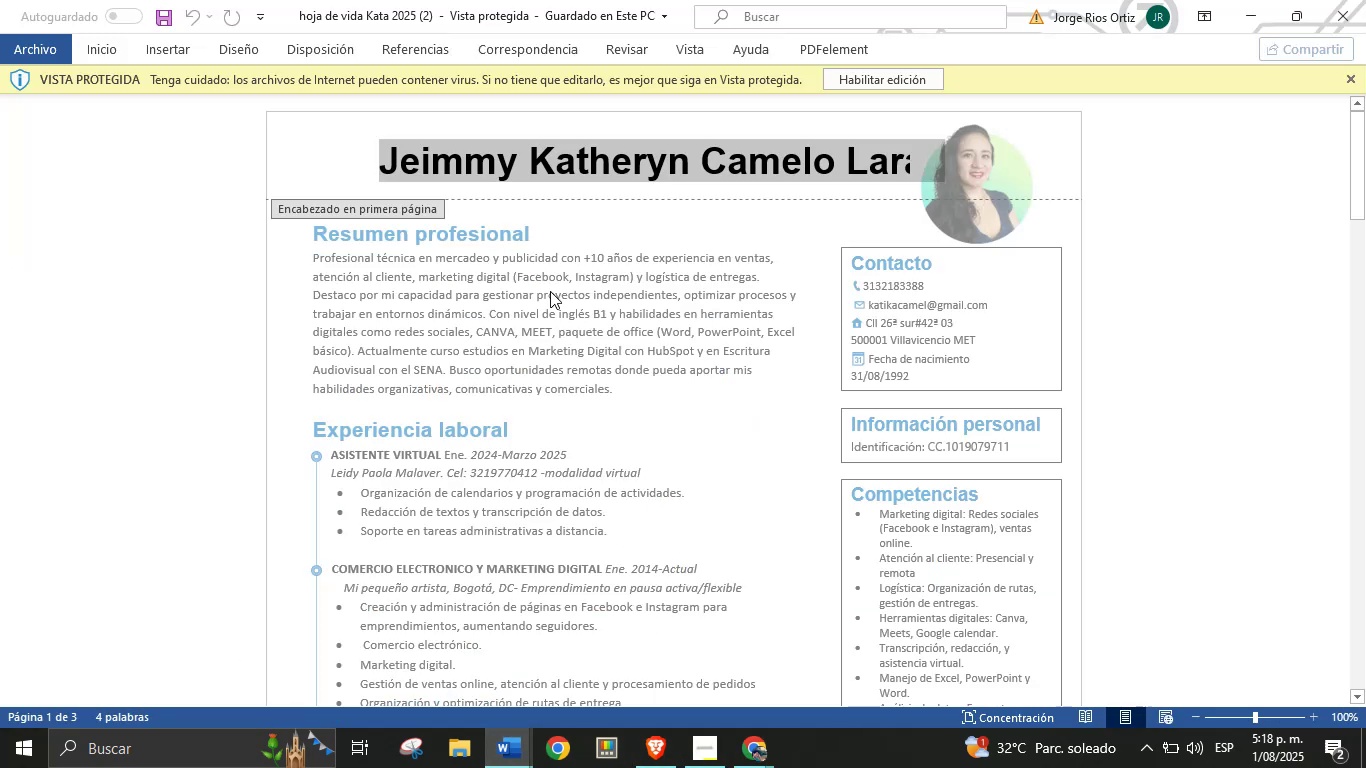 
scroll: coordinate [567, 403], scroll_direction: down, amount: 11.0
 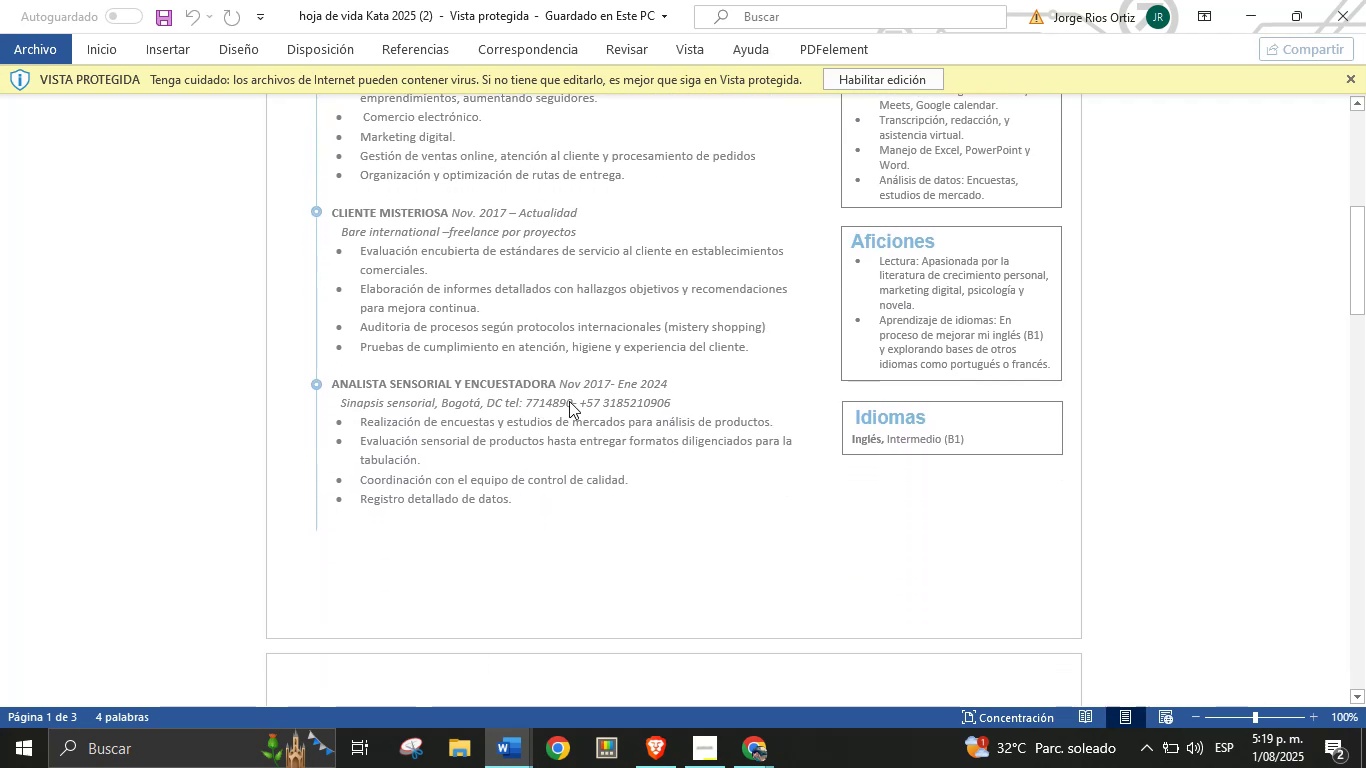 
double_click([569, 401])
 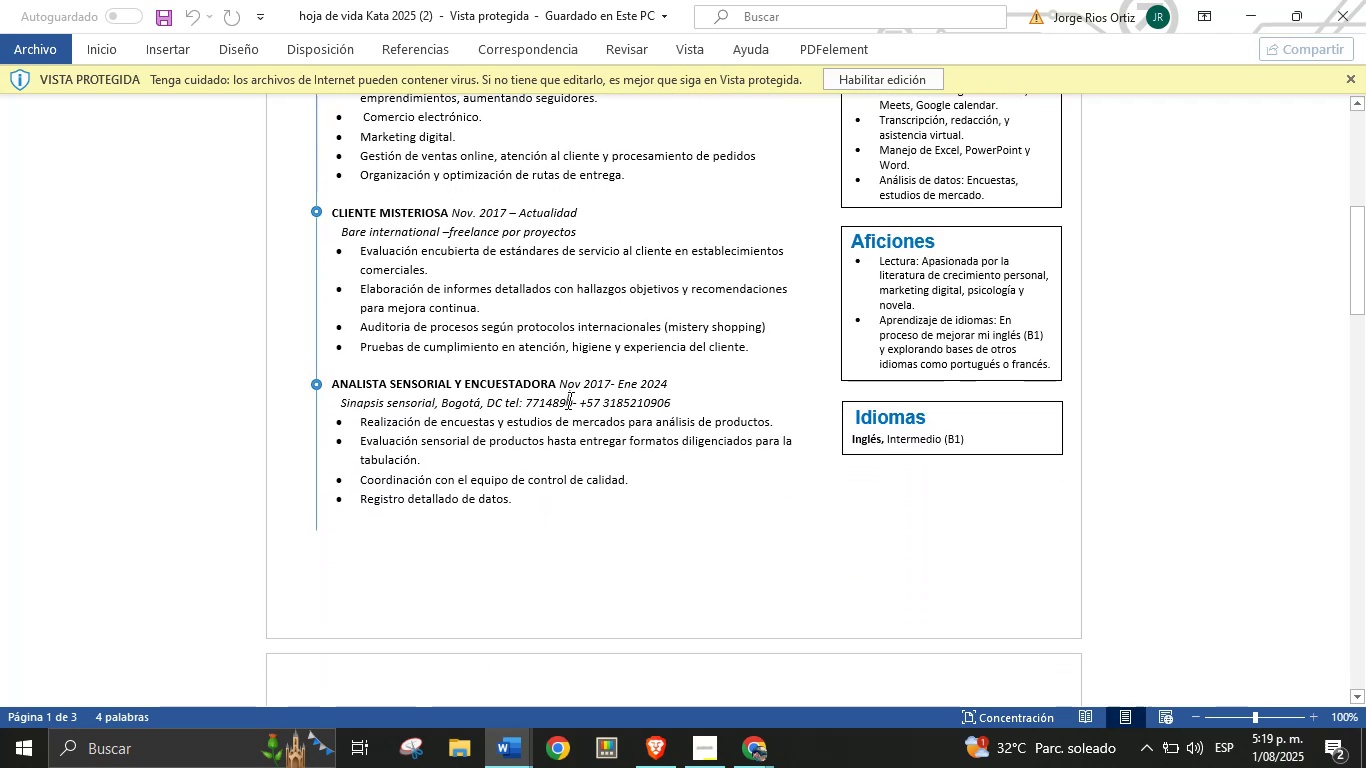 
scroll: coordinate [503, 469], scroll_direction: down, amount: 22.0
 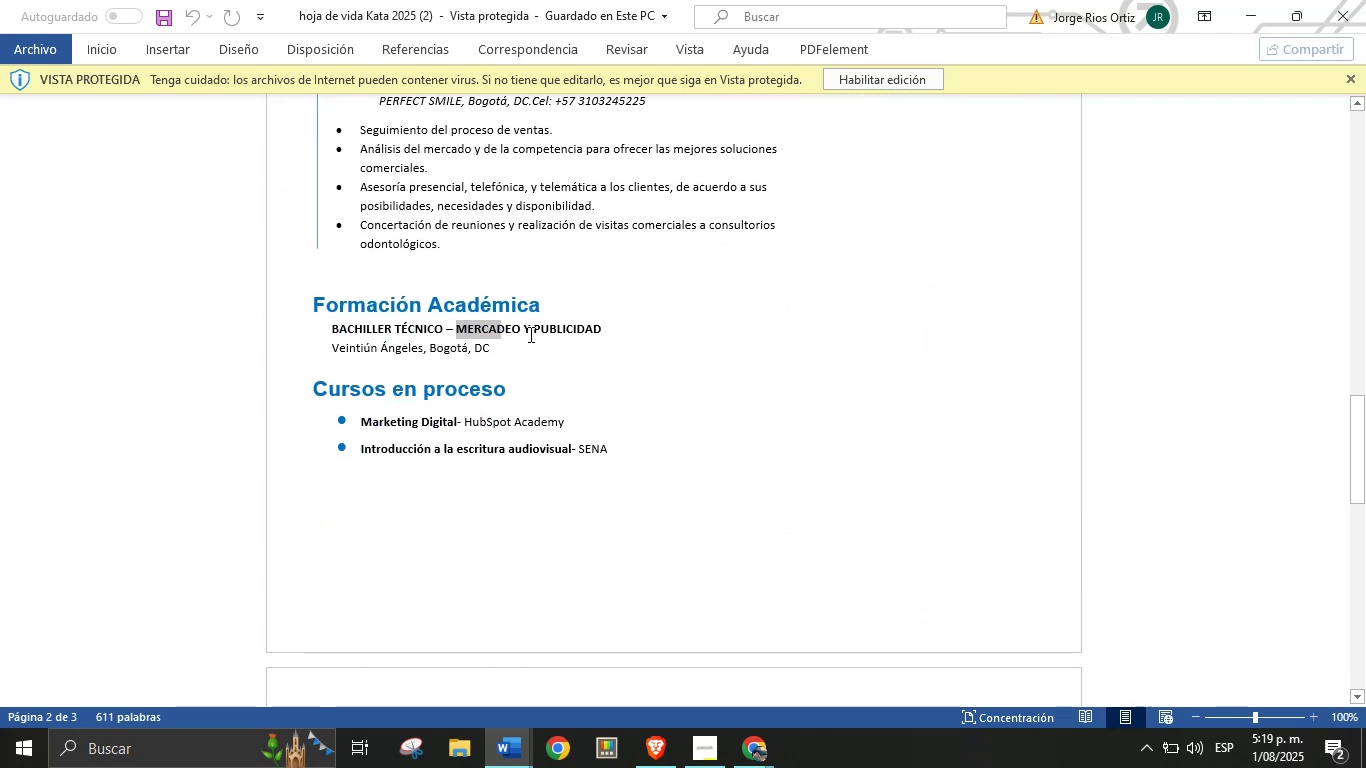 
wait(5.14)
 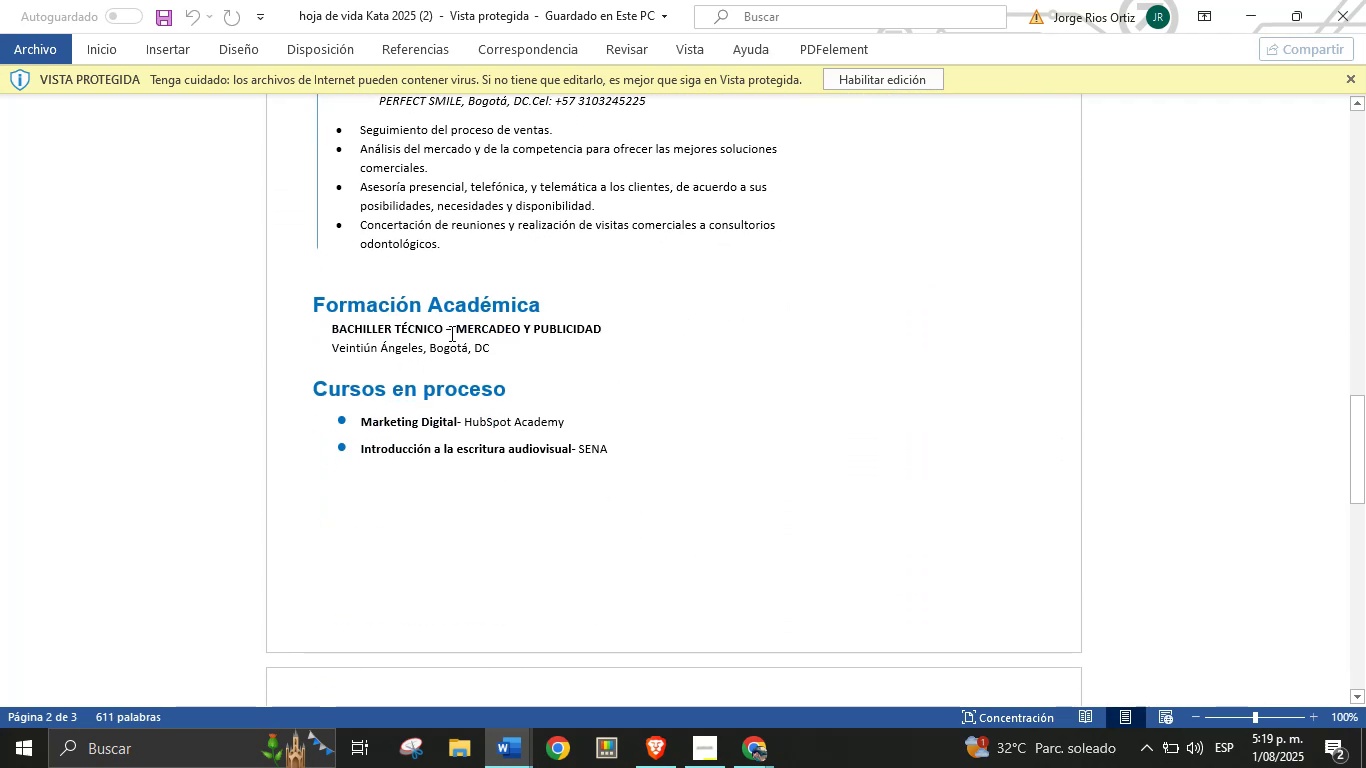 
key(Control+C)
 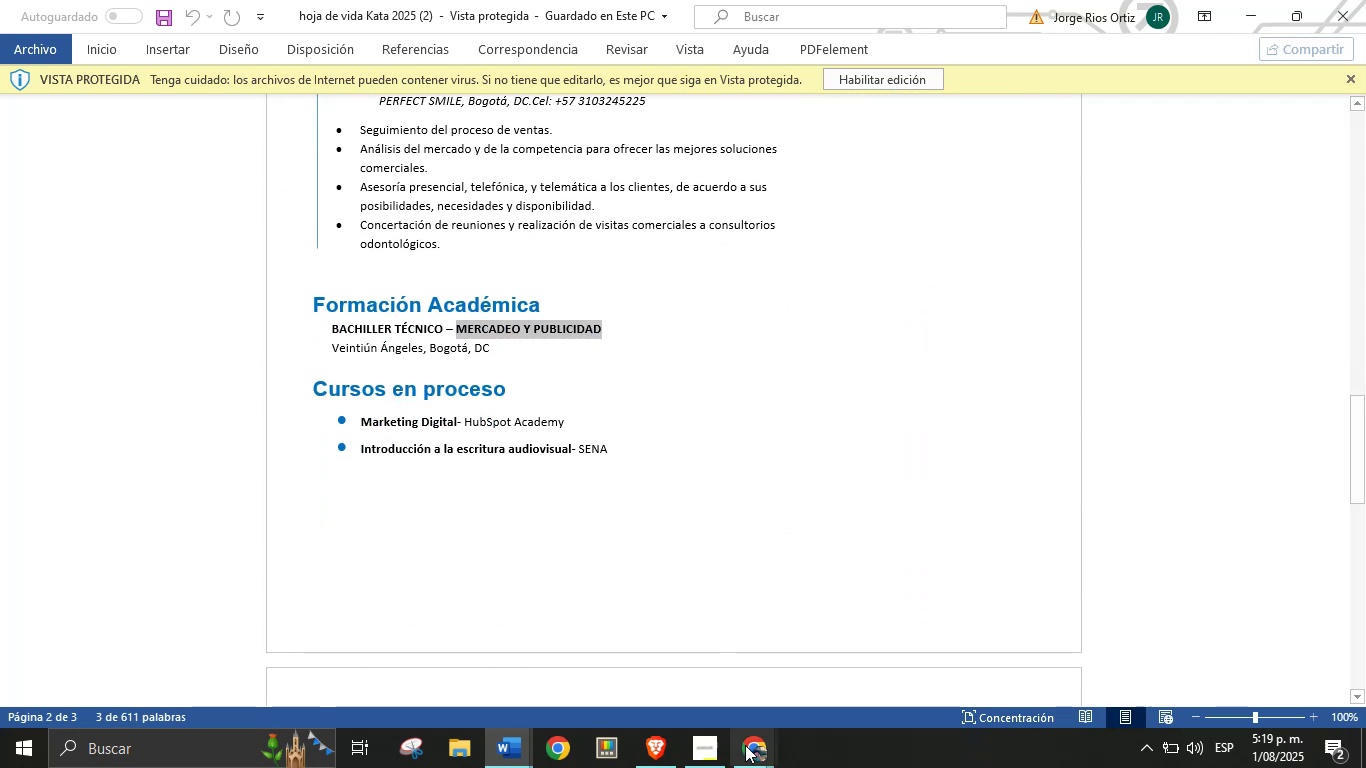 
left_click([750, 760])
 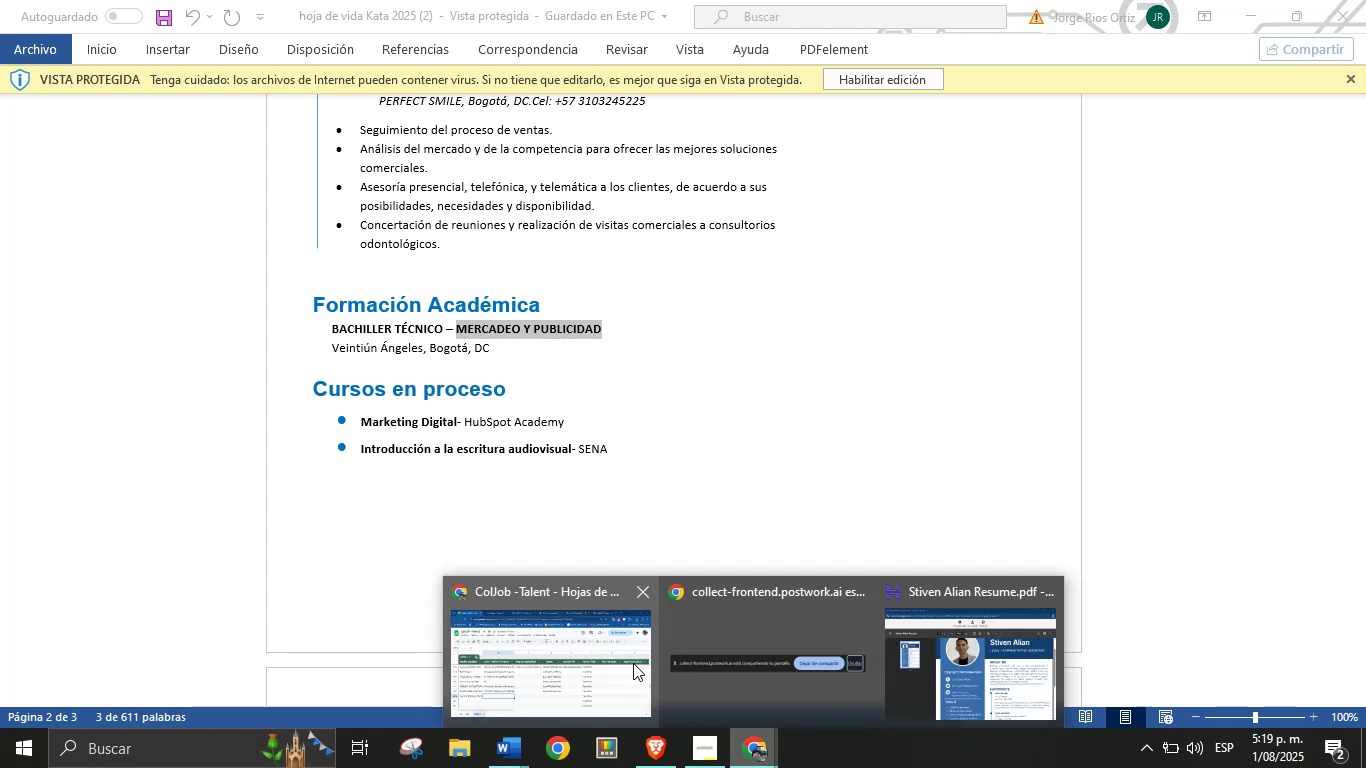 
left_click([633, 663])
 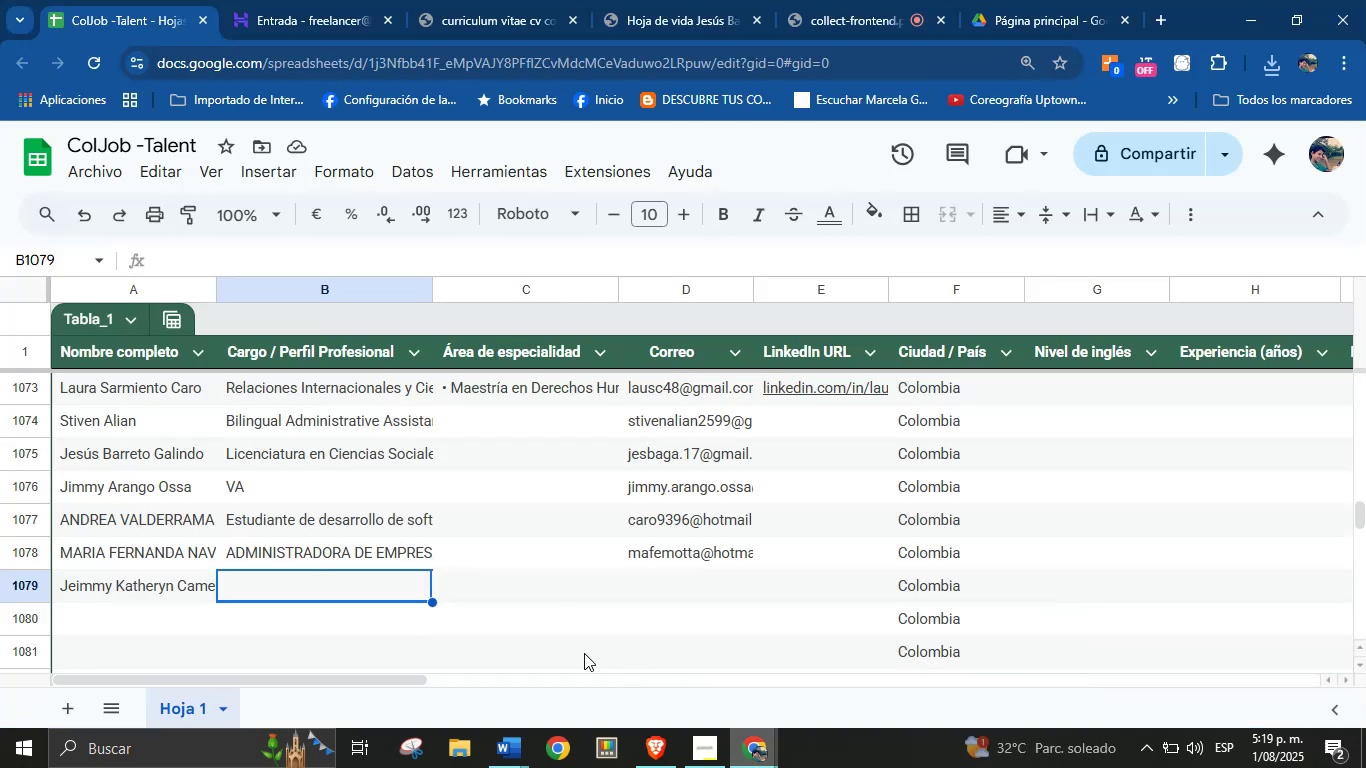 
key(Control+V)
 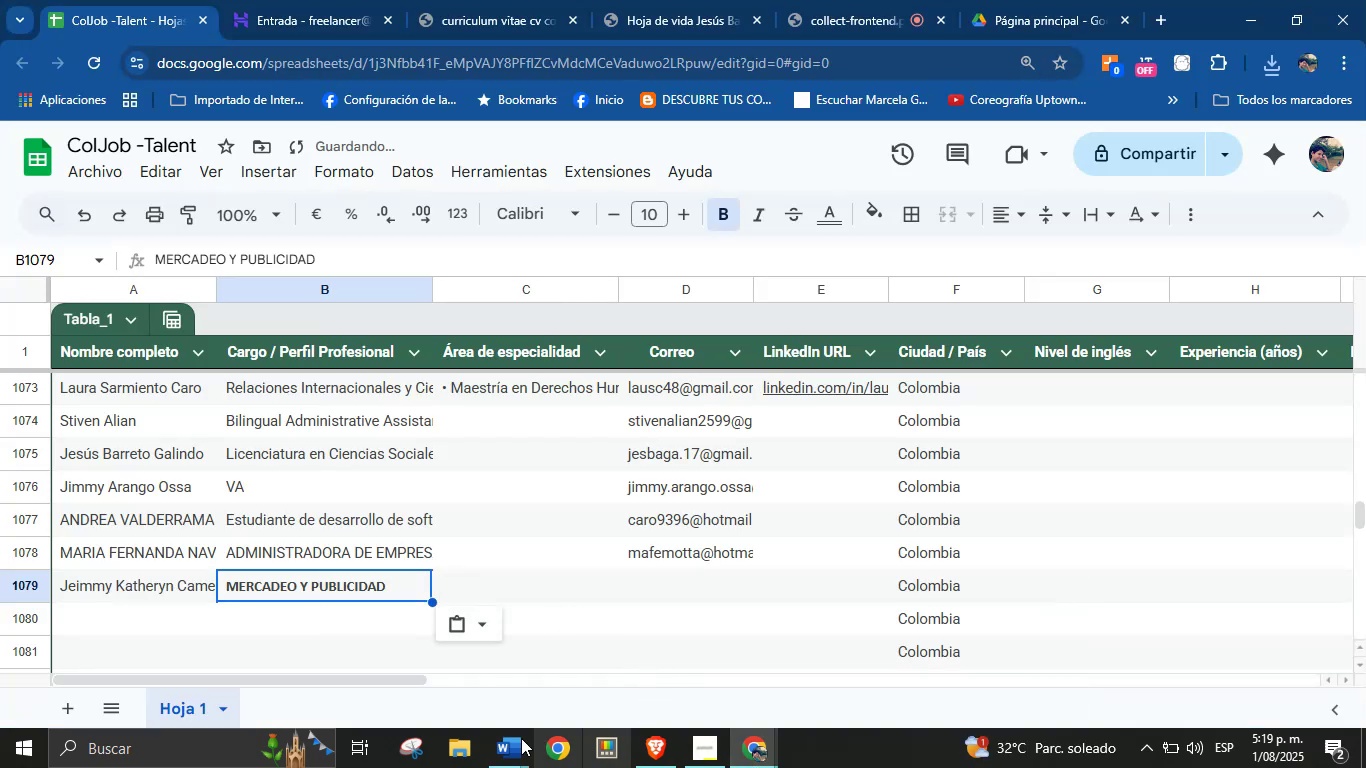 
left_click([517, 744])
 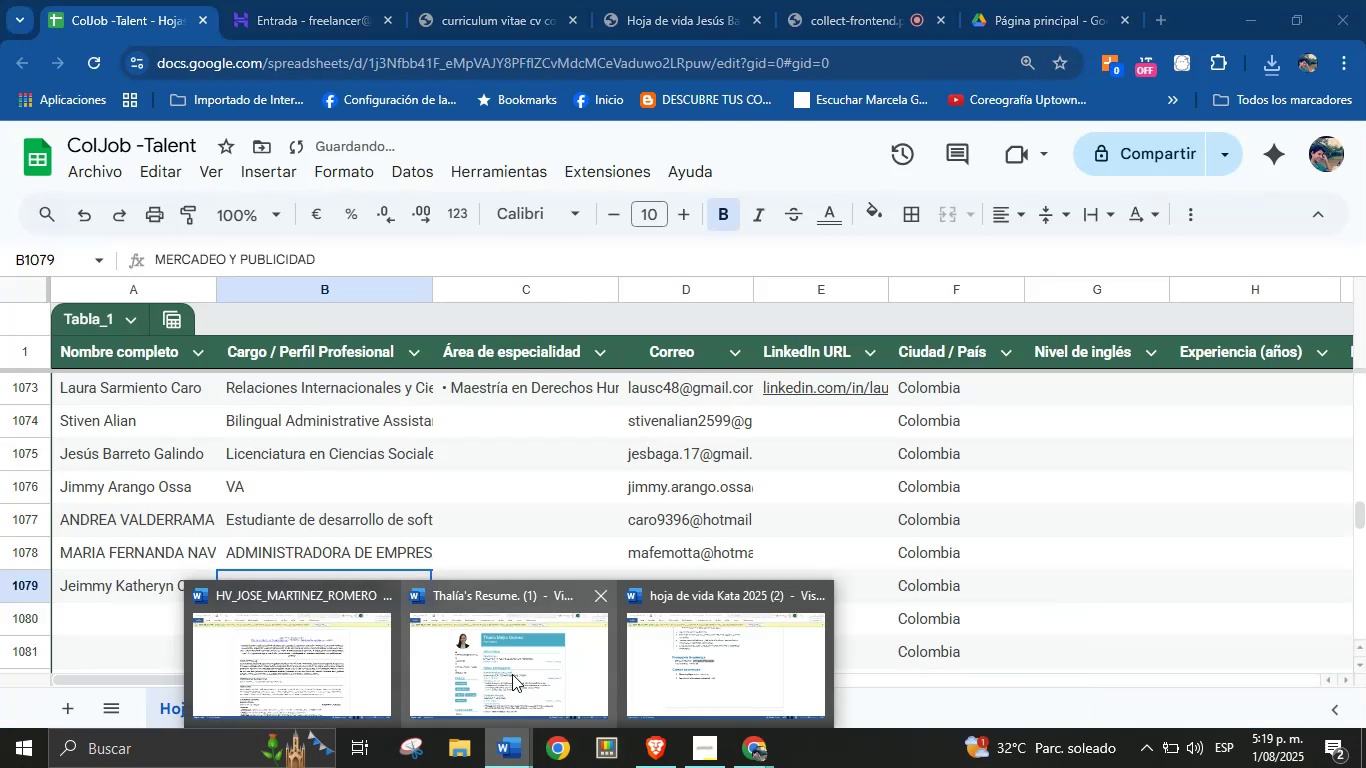 
left_click([516, 672])
 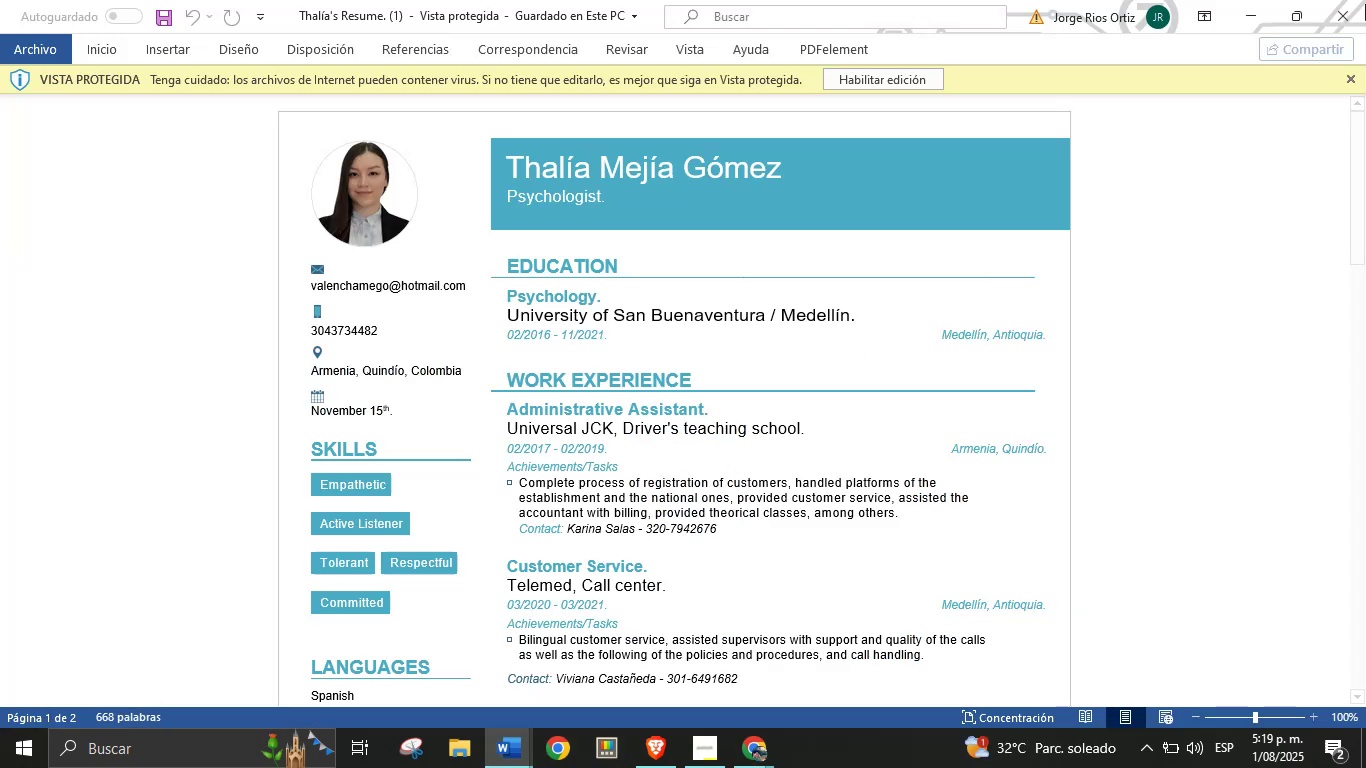 
left_click([1365, 0])
 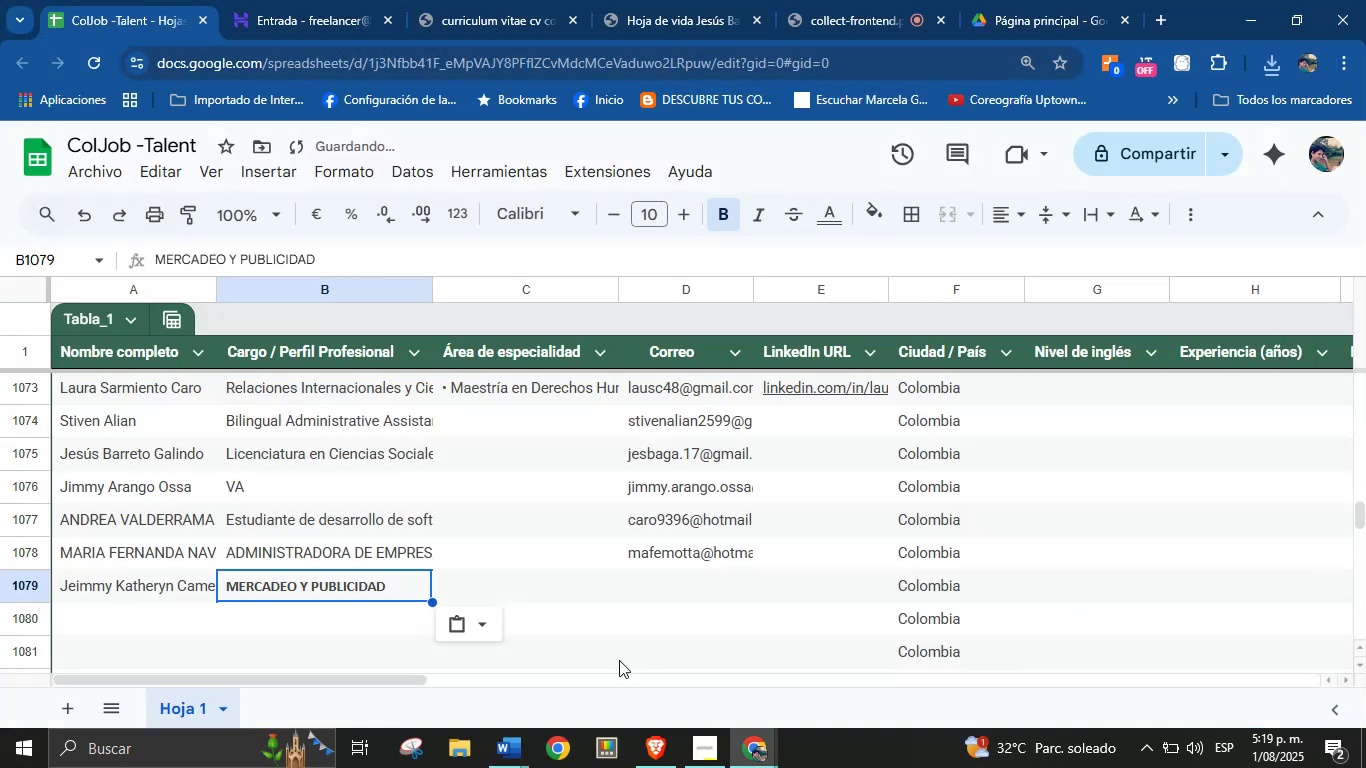 
left_click([507, 743])
 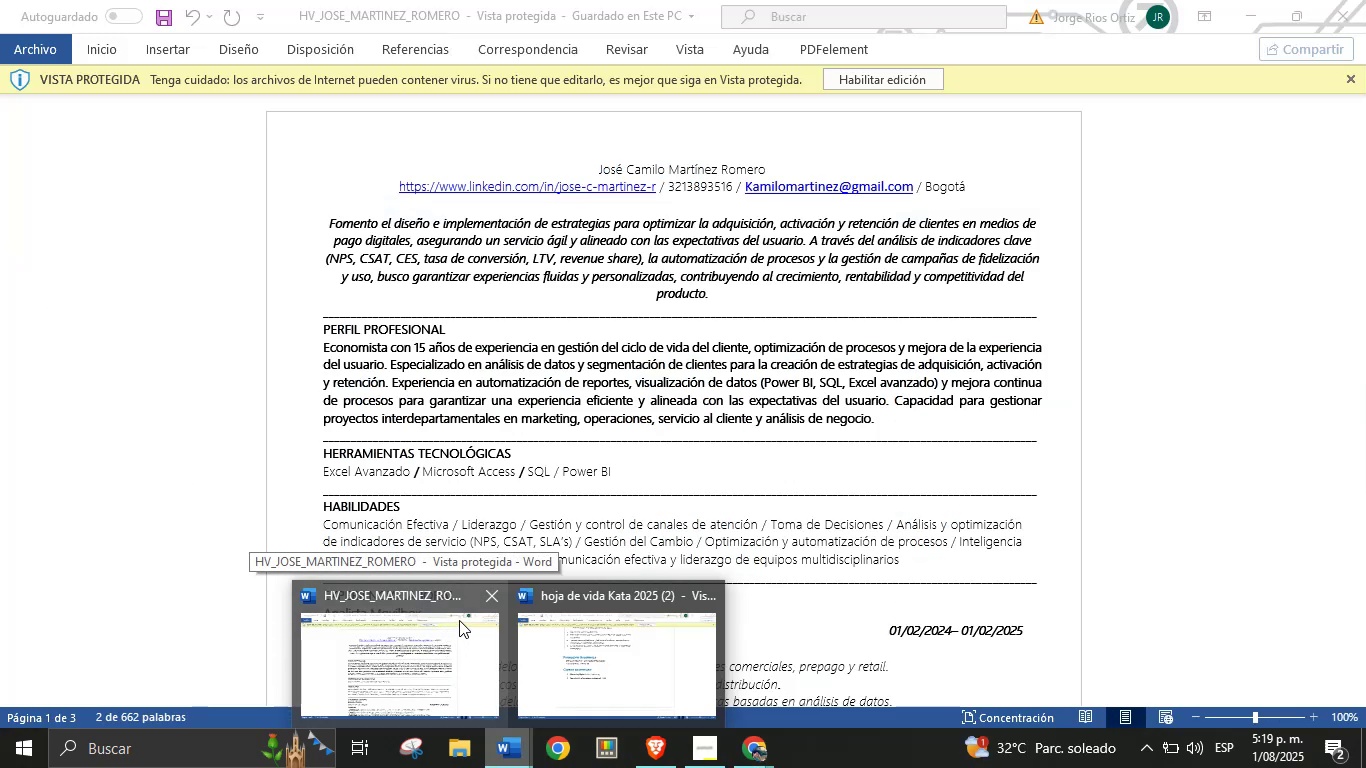 
left_click([482, 598])
 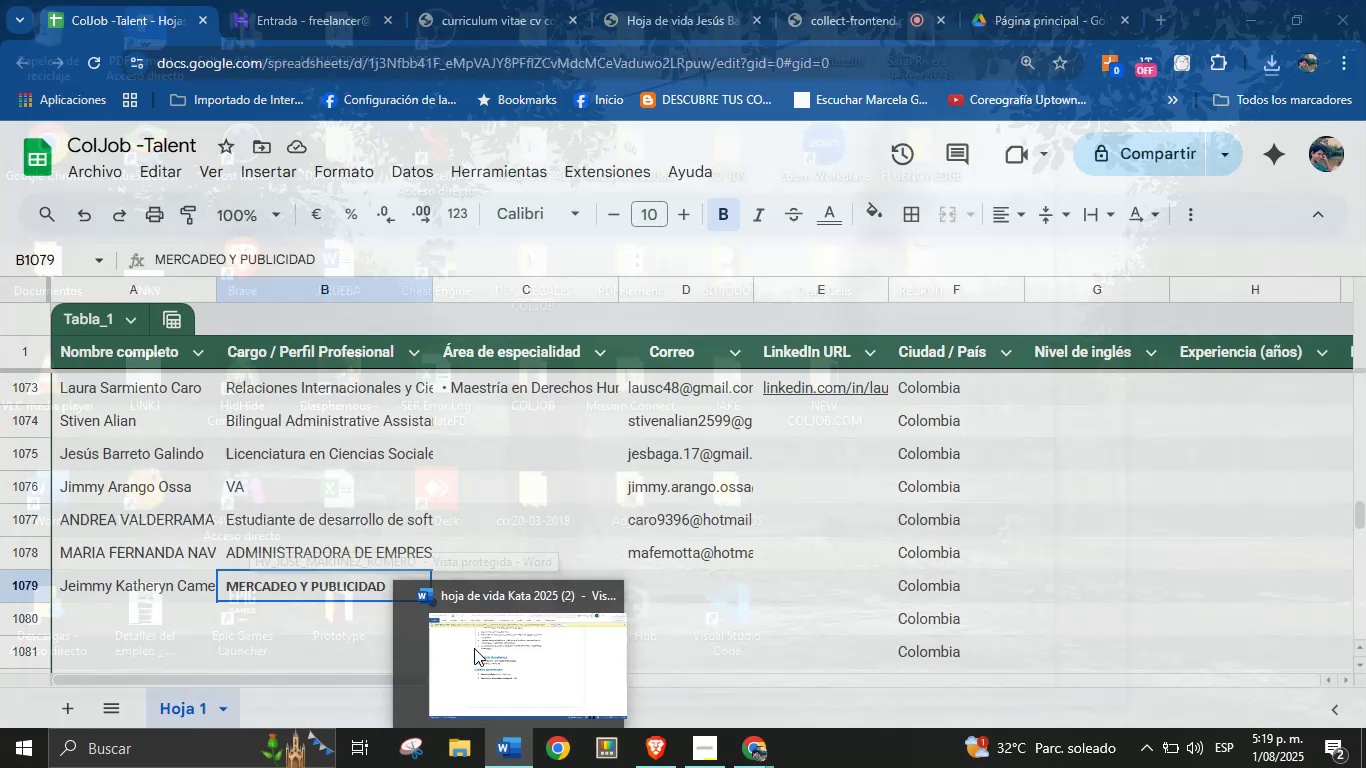 
left_click([467, 657])
 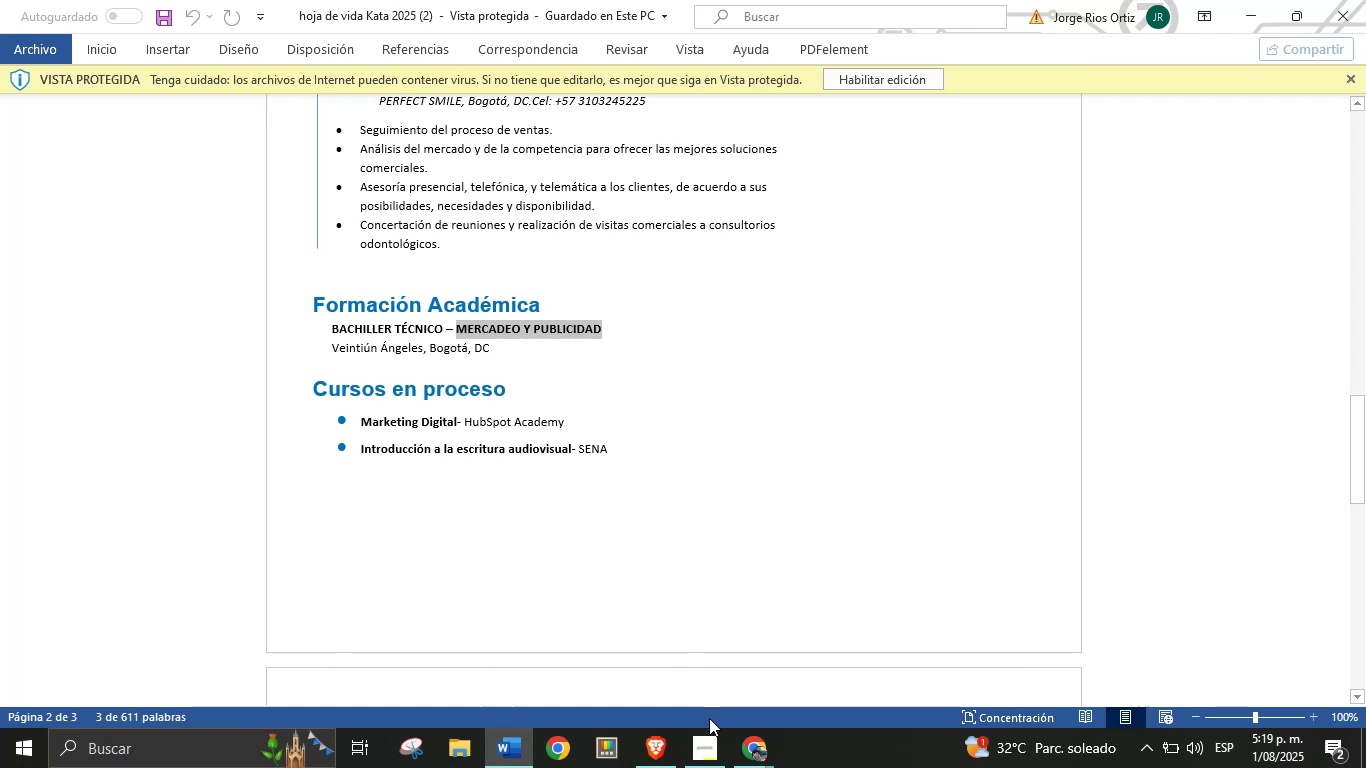 
left_click([740, 738])
 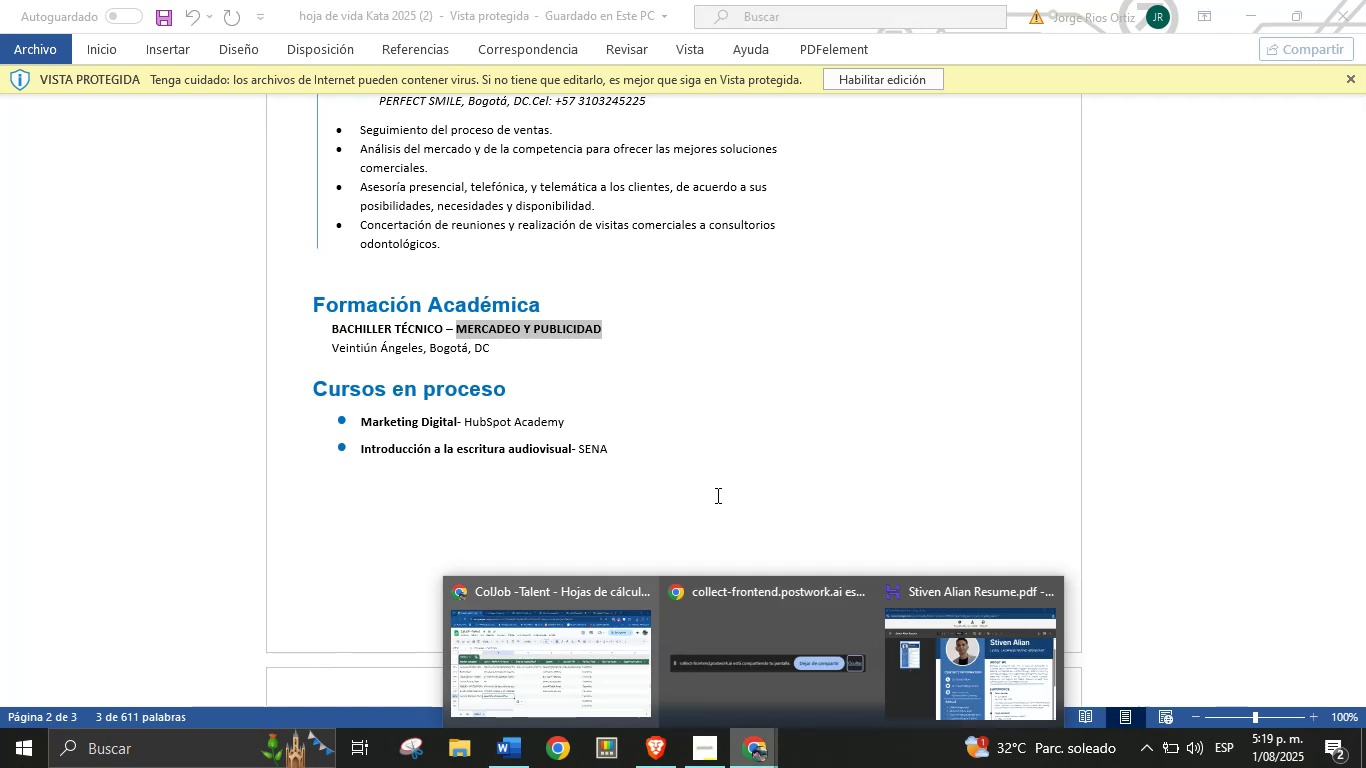 
left_click([757, 361])
 